 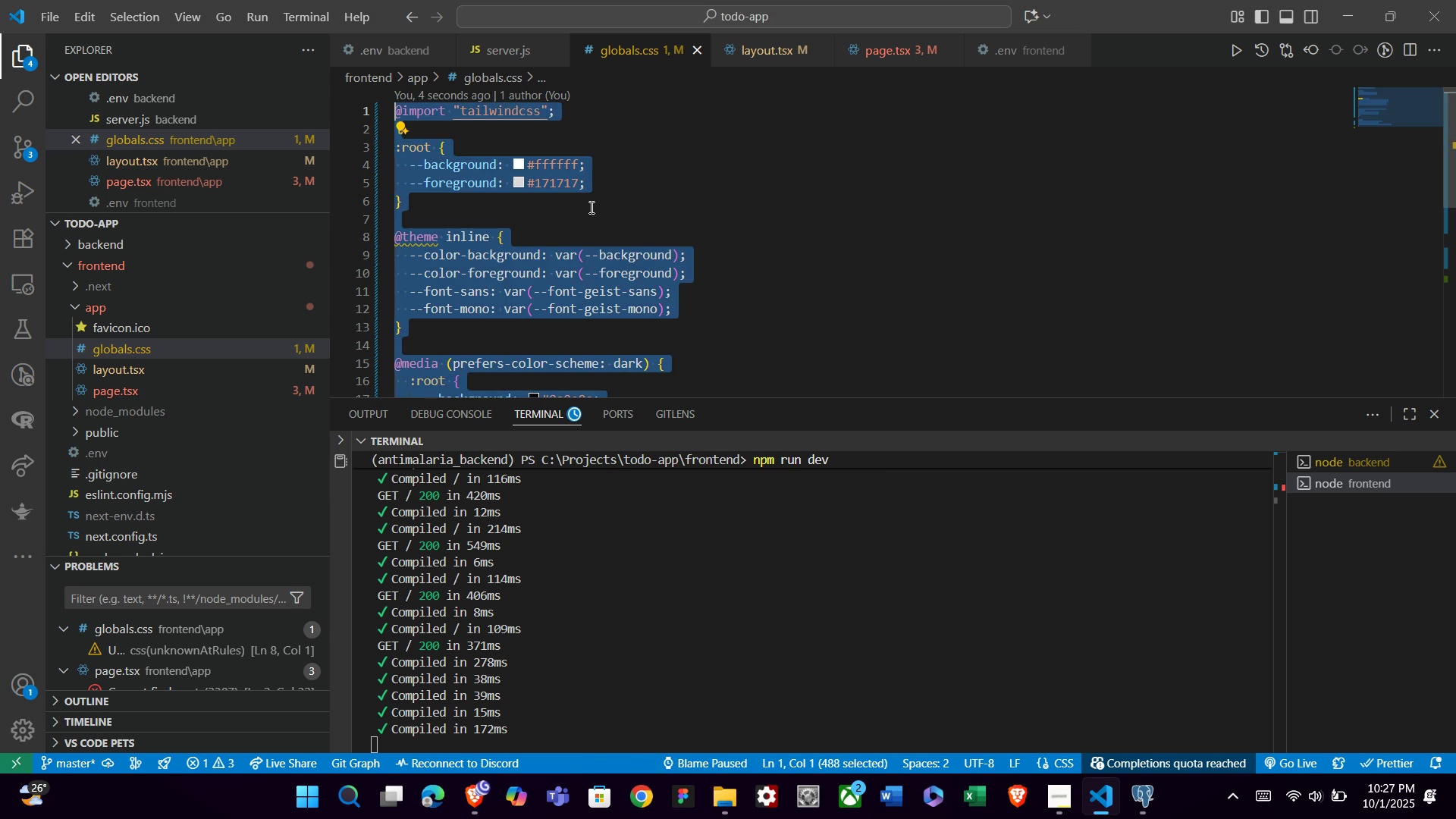 
left_click([590, 207])
 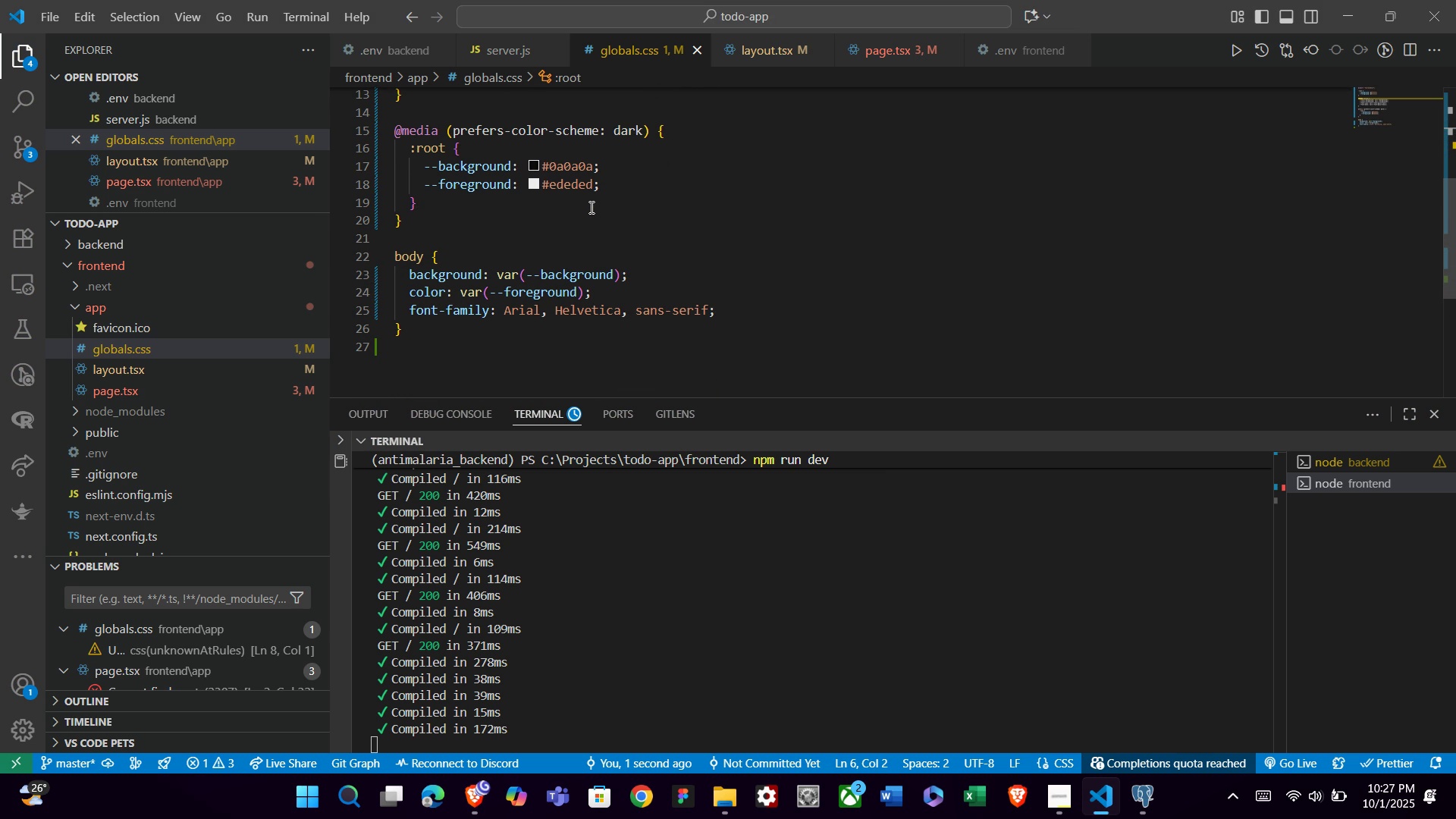 
wait(6.05)
 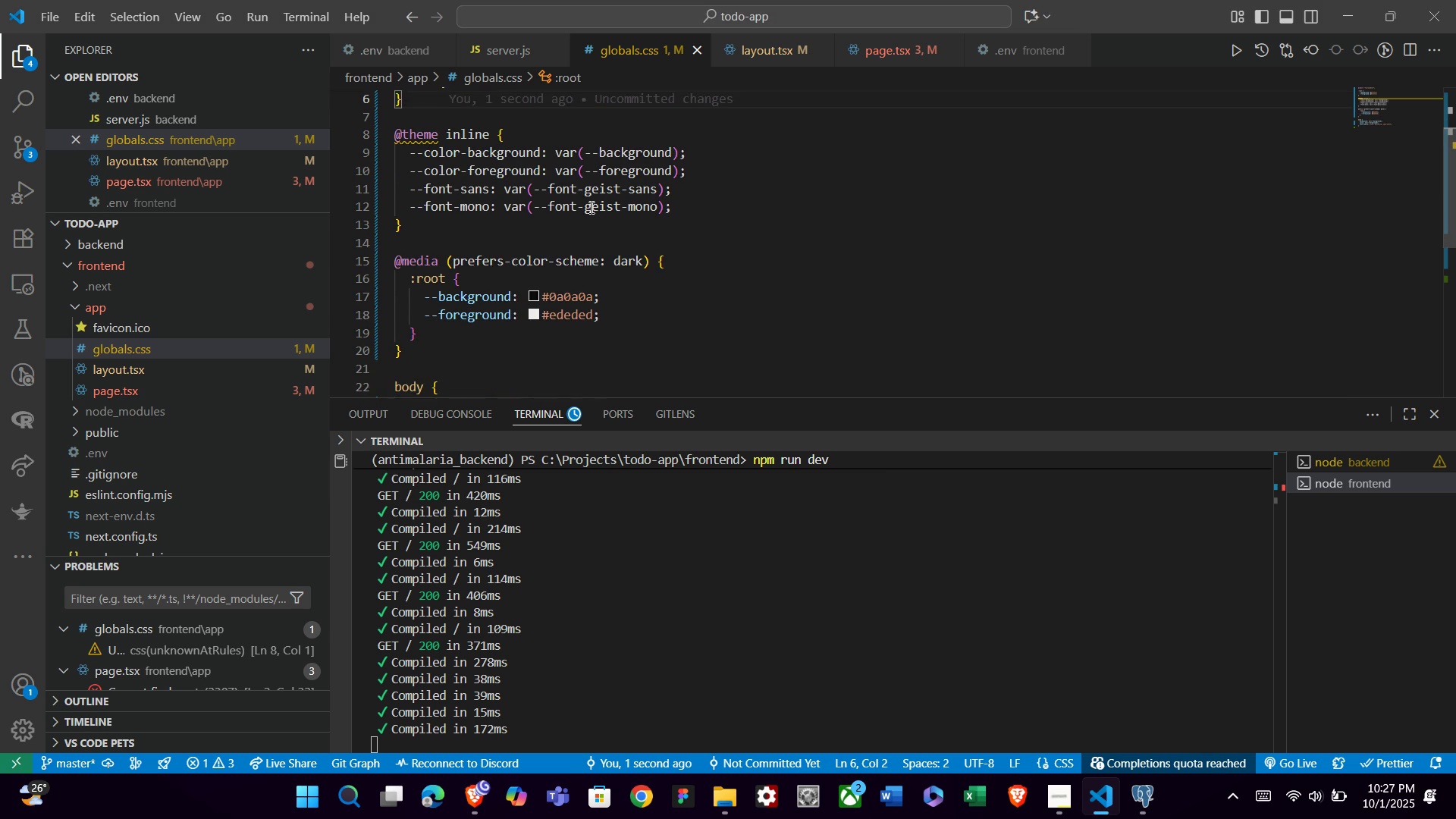 
left_click([185, 363])
 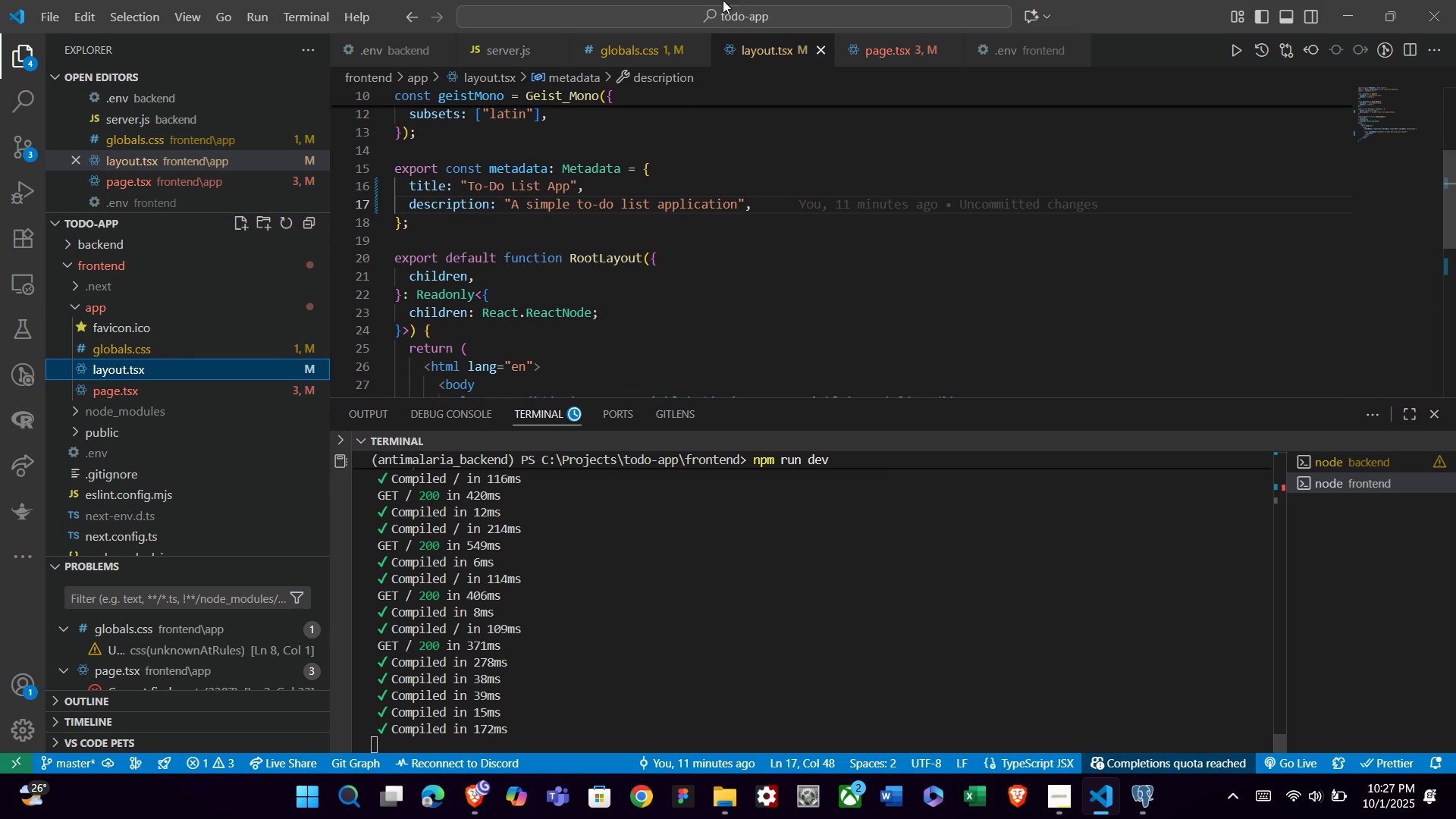 
wait(5.2)
 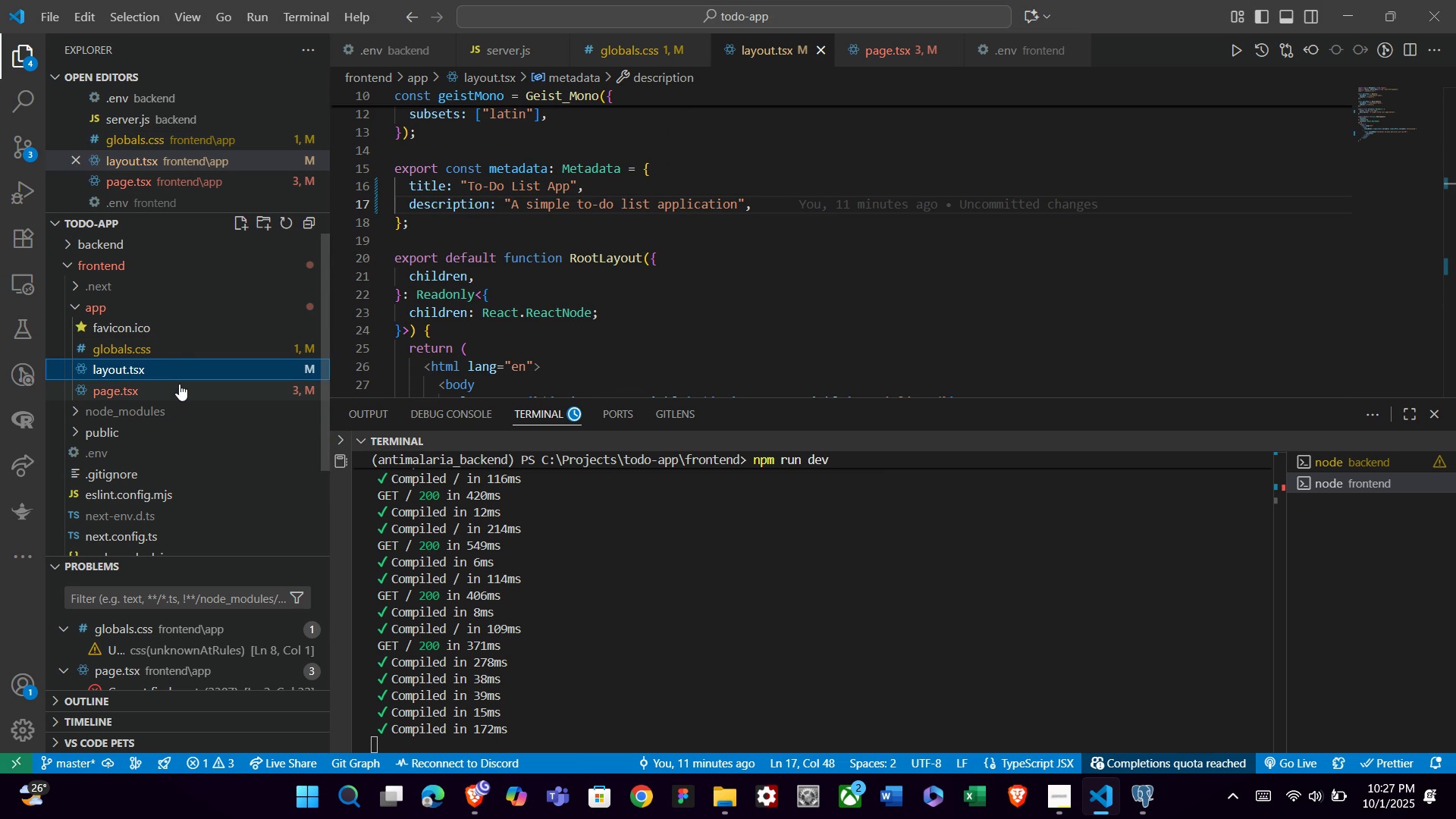 
left_click([197, 340])
 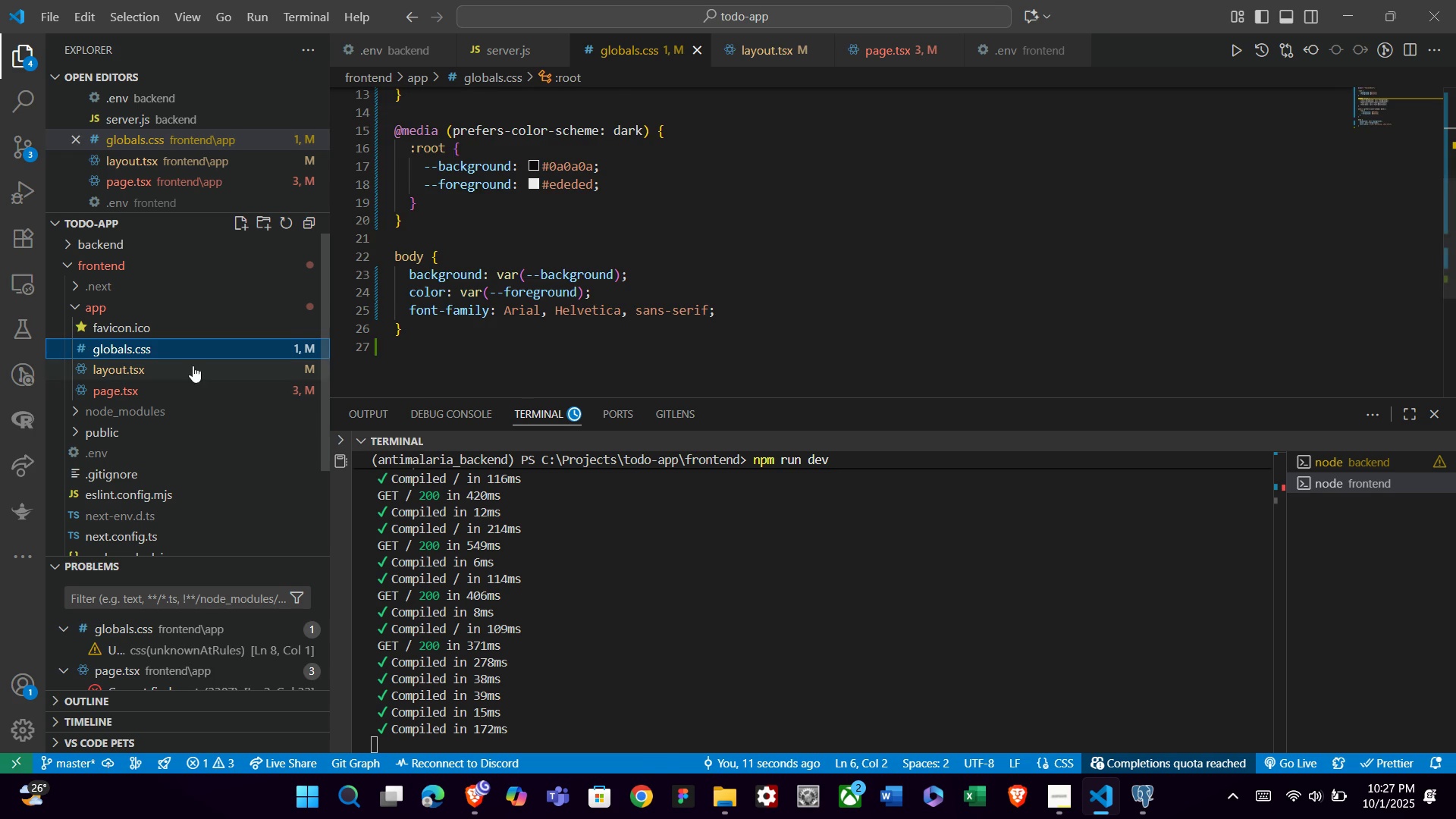 
double_click([199, 385])
 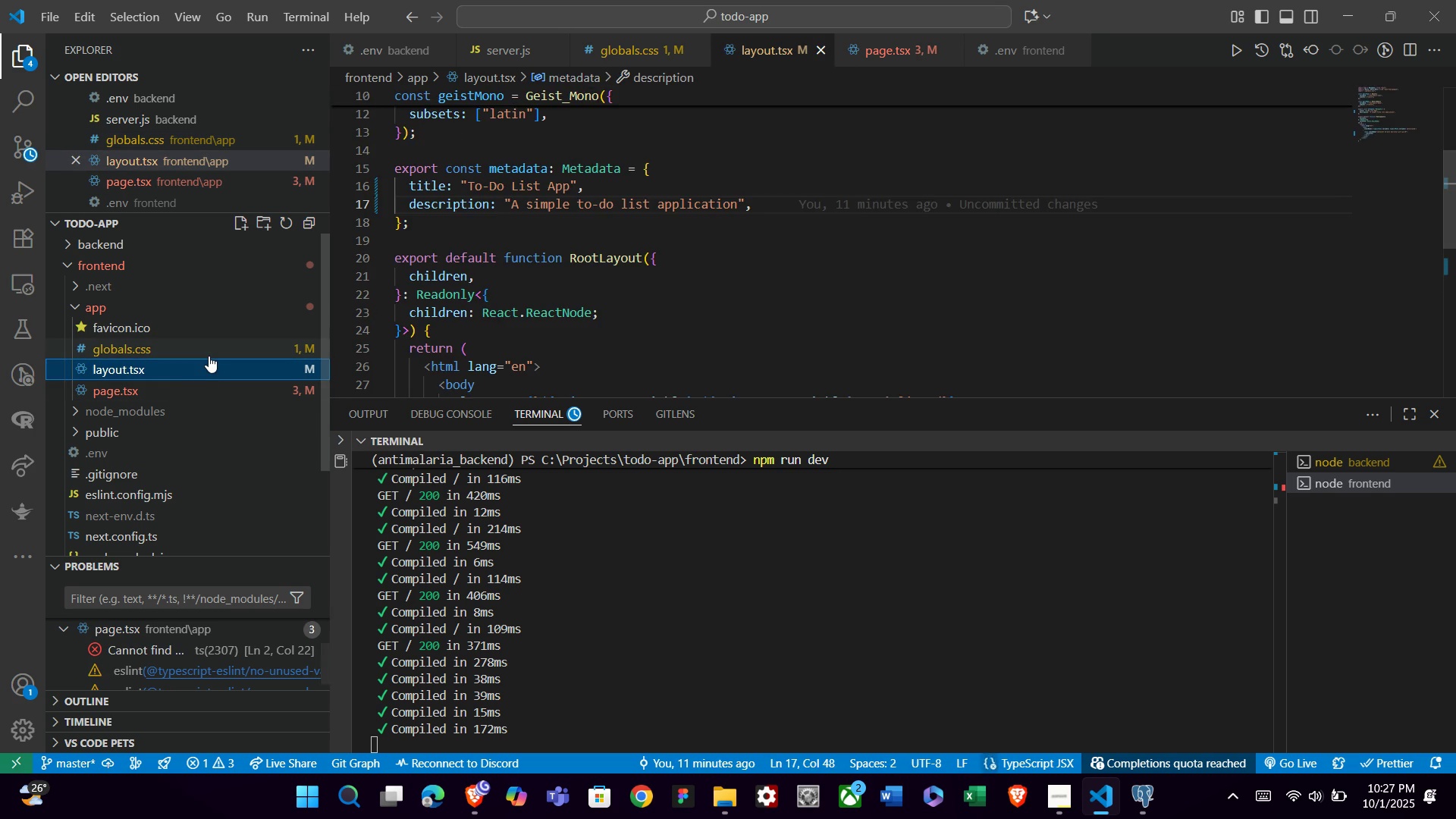 
left_click([209, 355])
 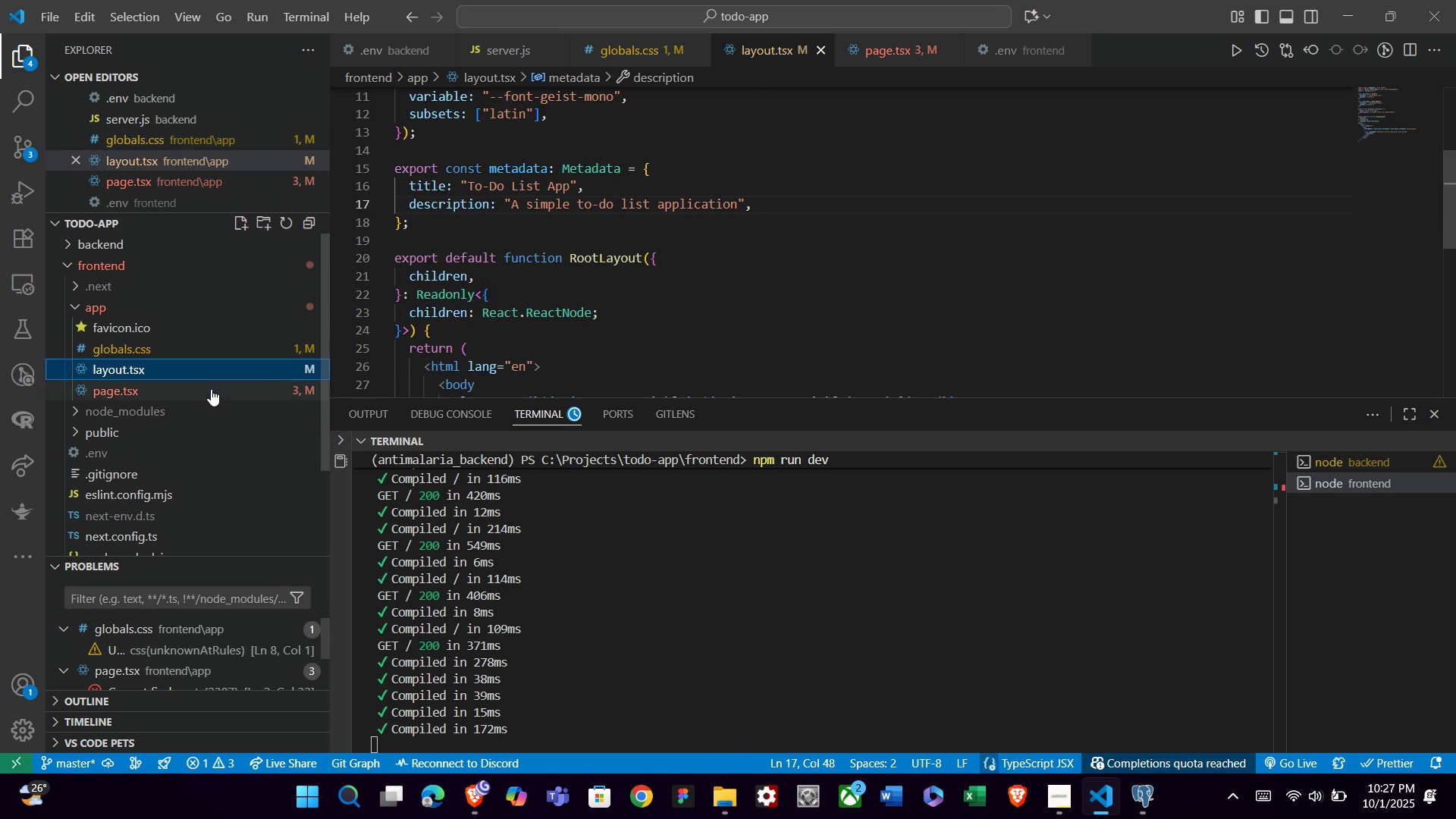 
double_click([211, 389])
 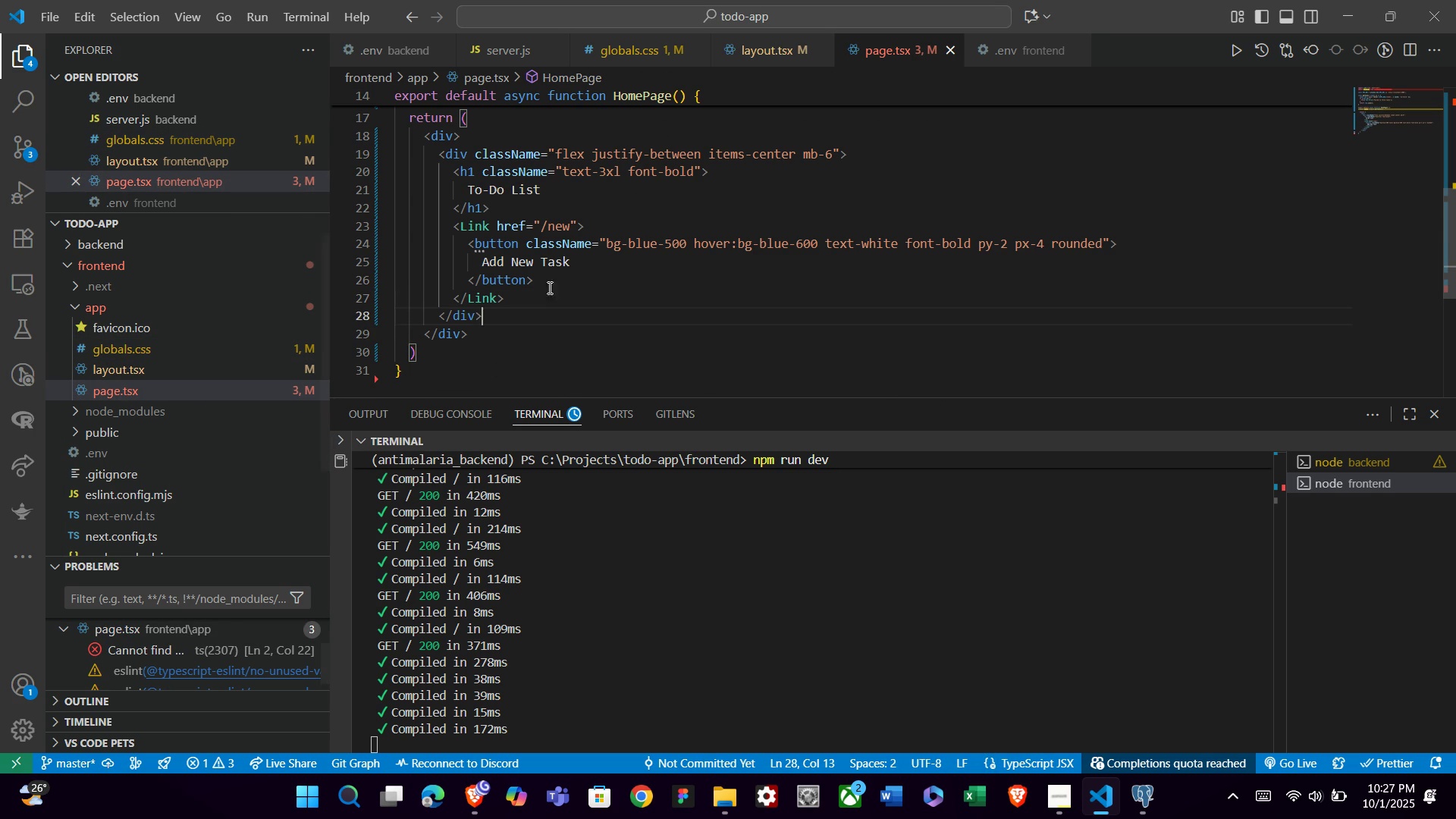 
double_click([552, 281])
 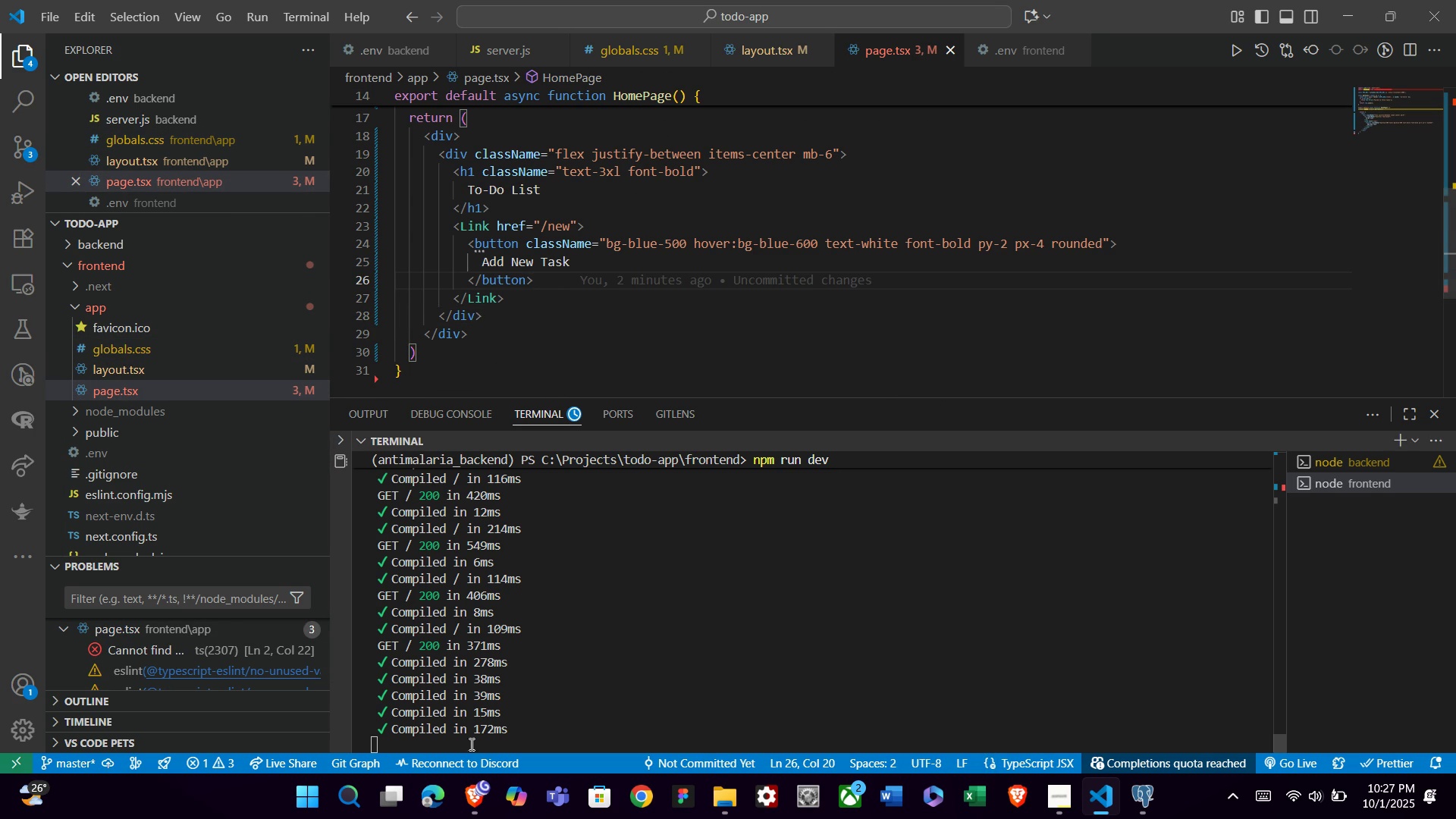 
left_click([466, 795])
 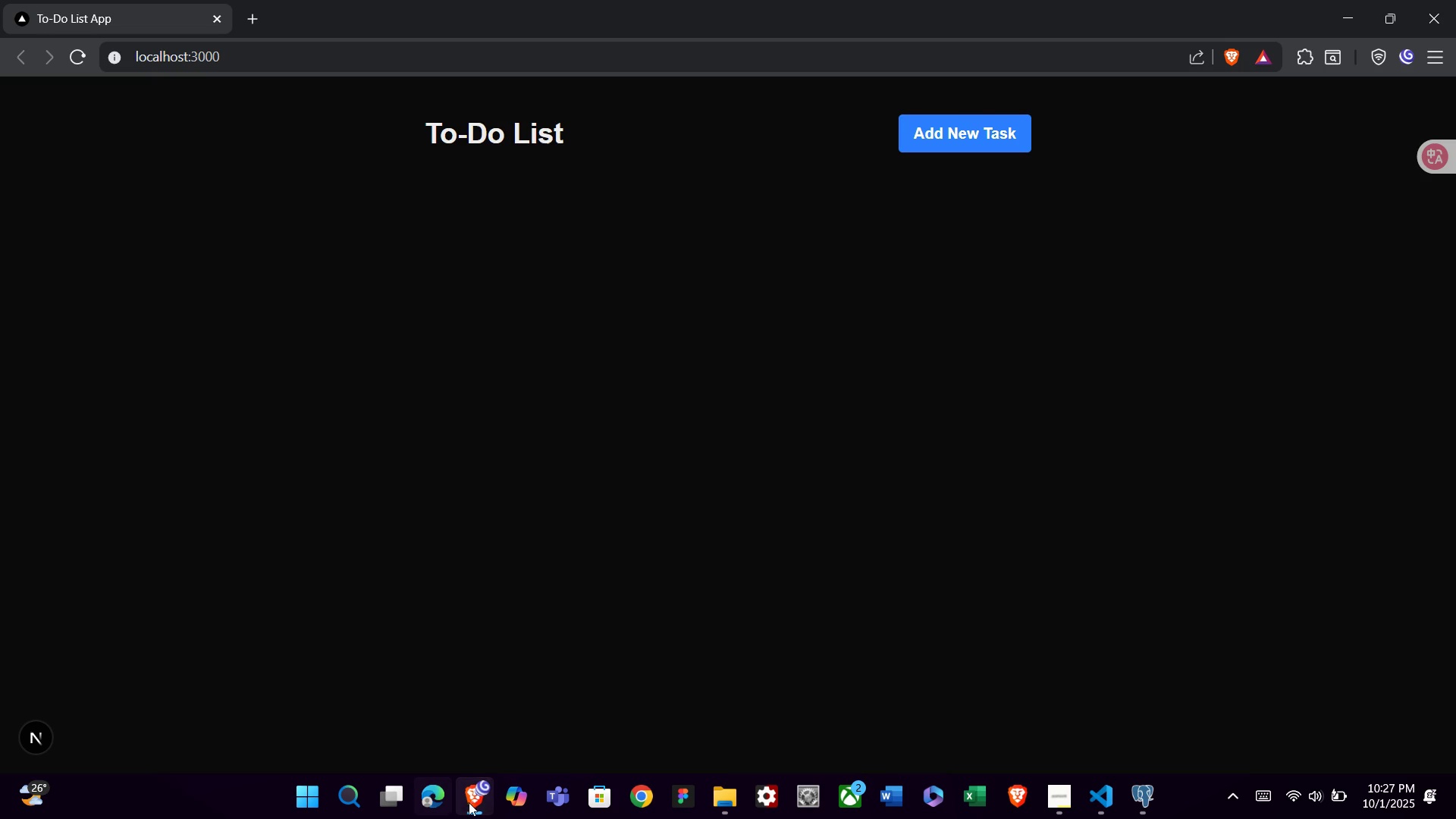 
left_click([469, 801])
 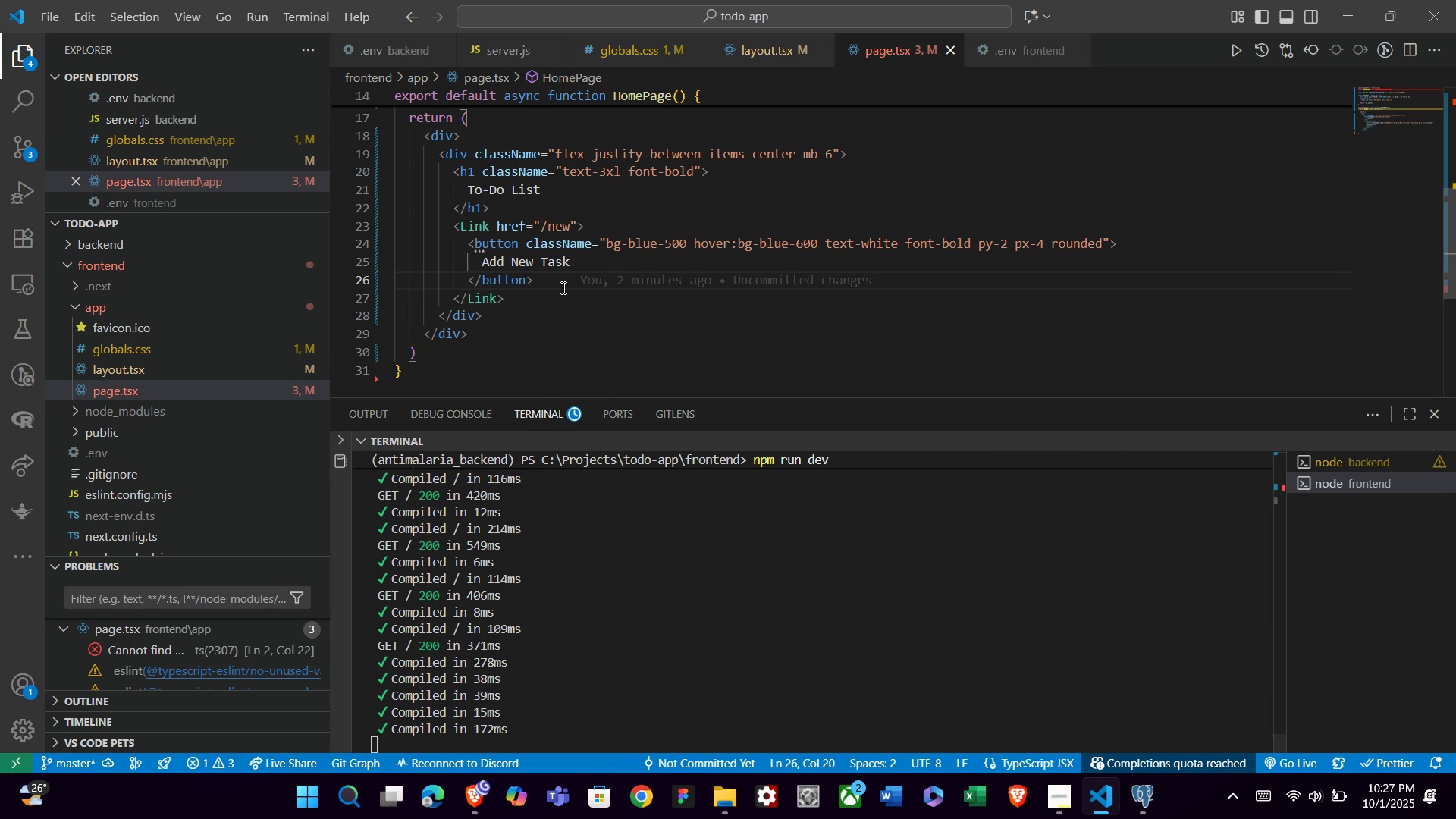 
left_click([562, 287])
 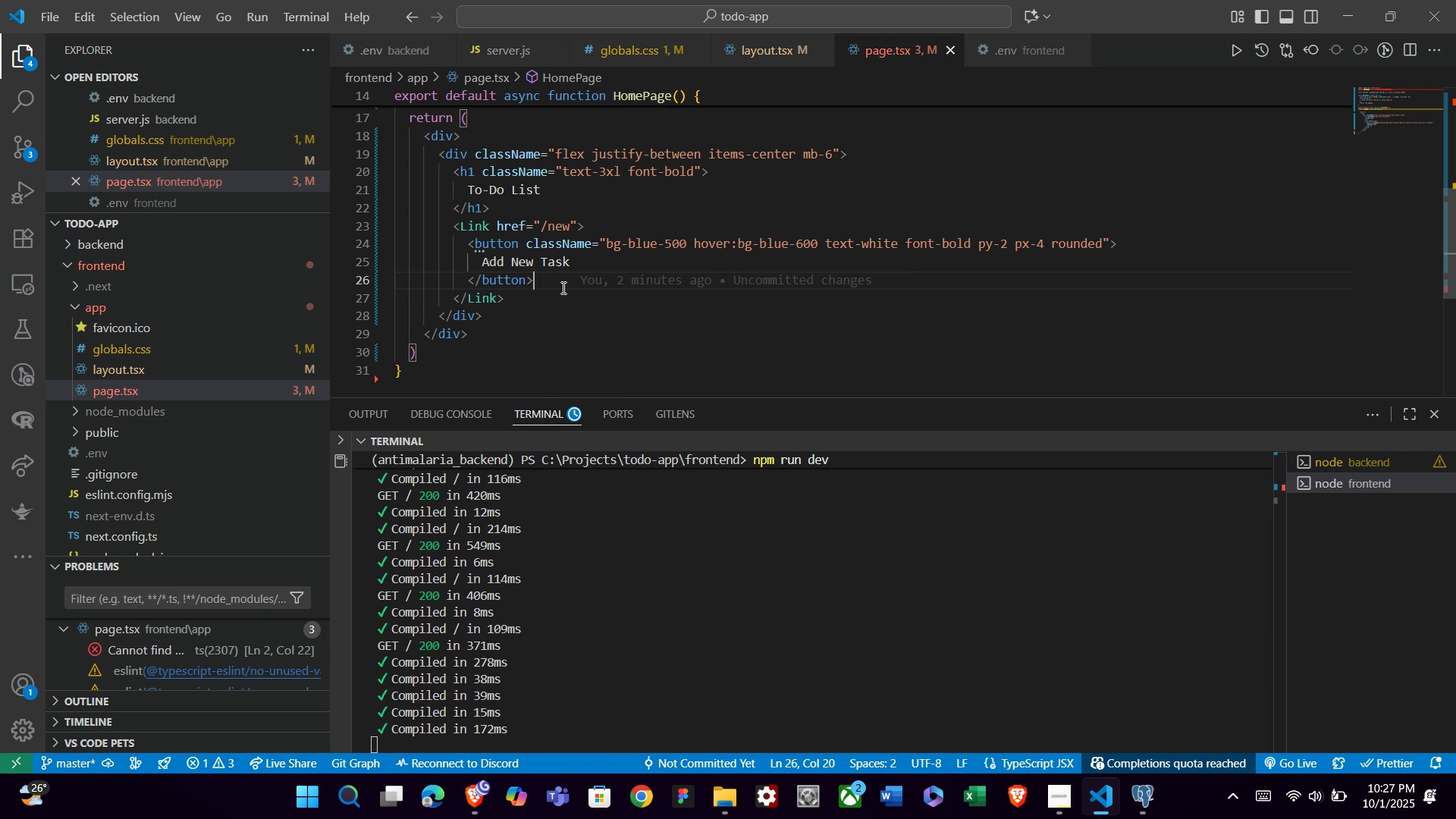 
wait(10.97)
 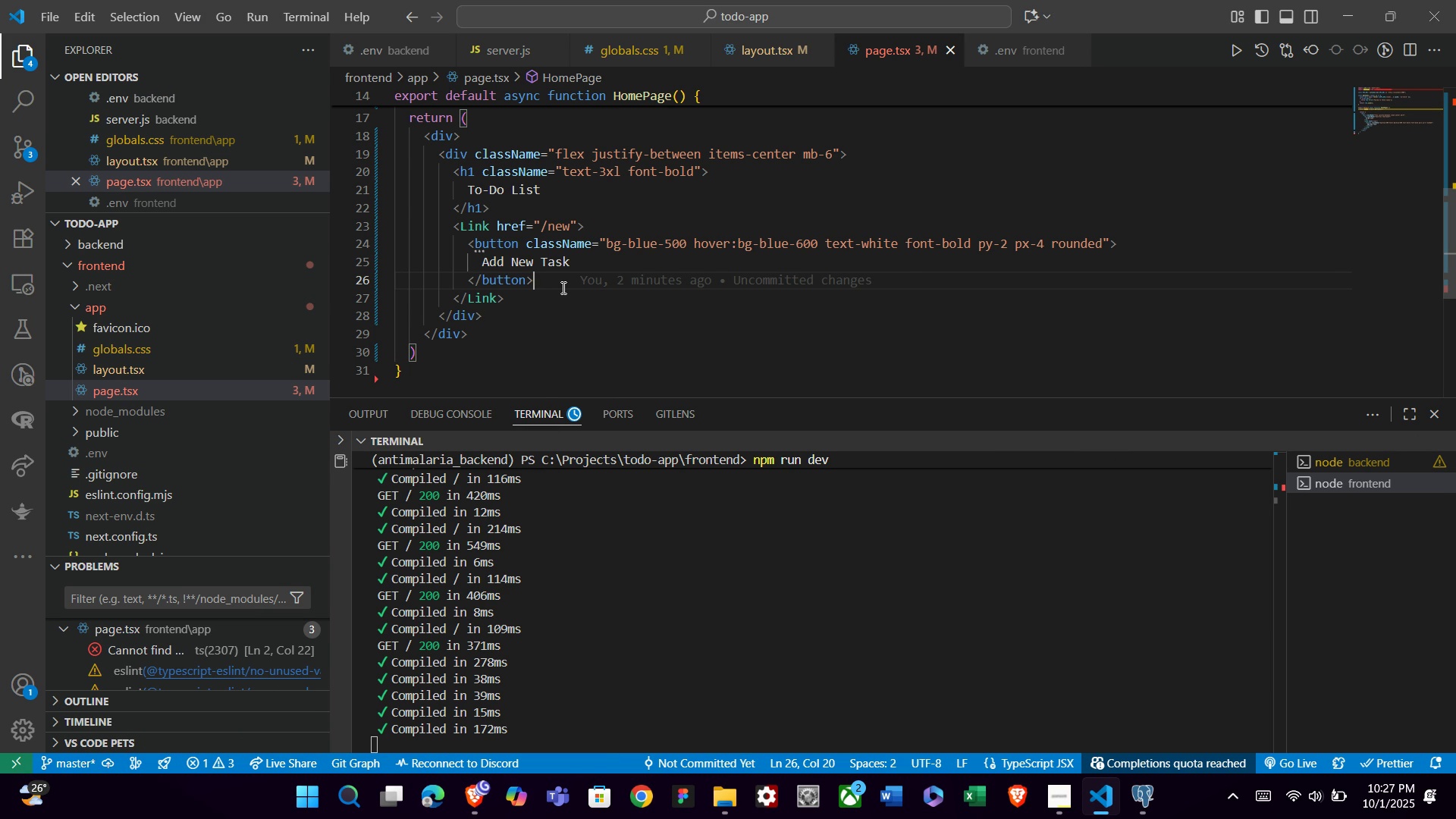 
double_click([579, 283])
 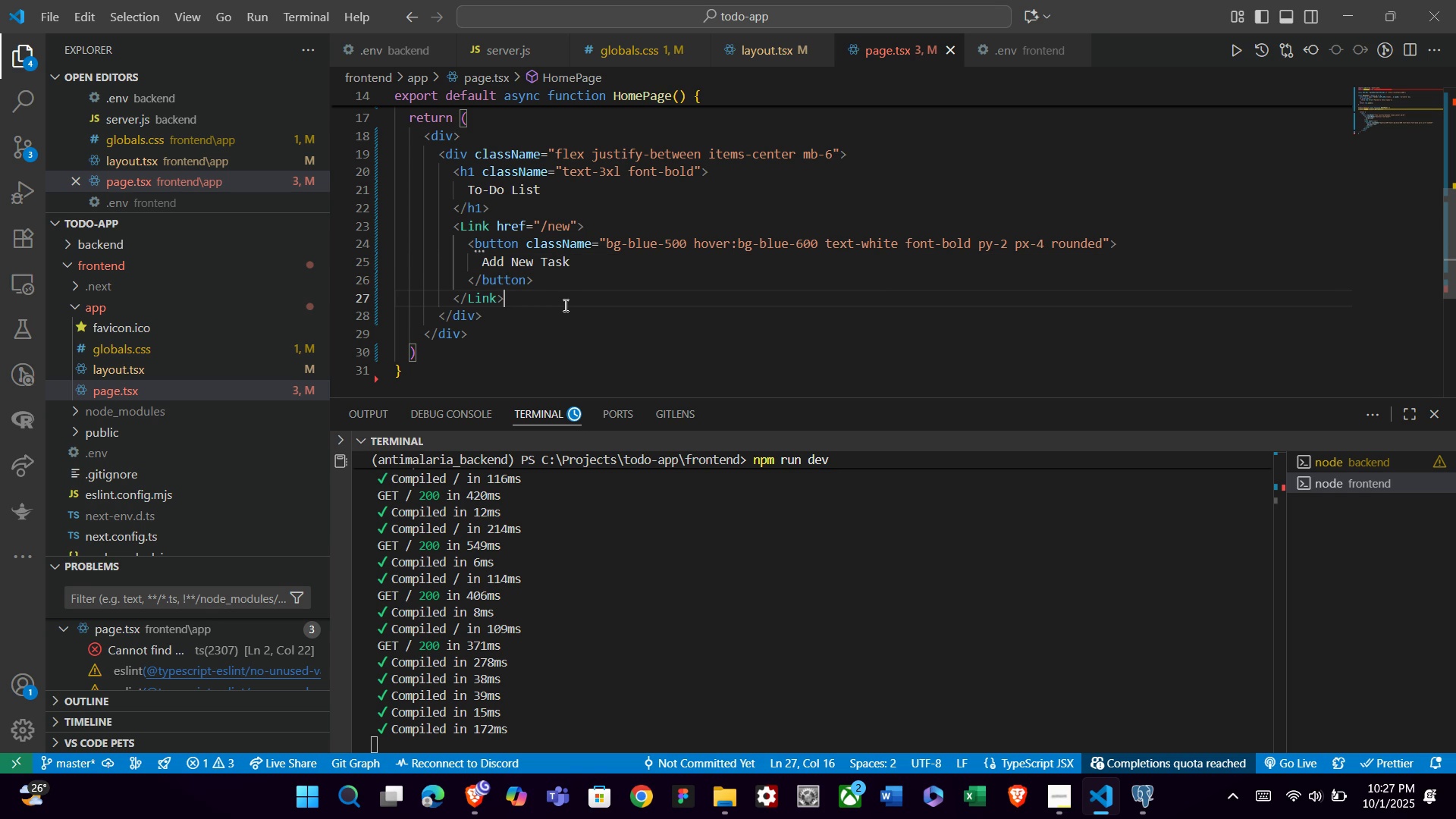 
triple_click([564, 305])
 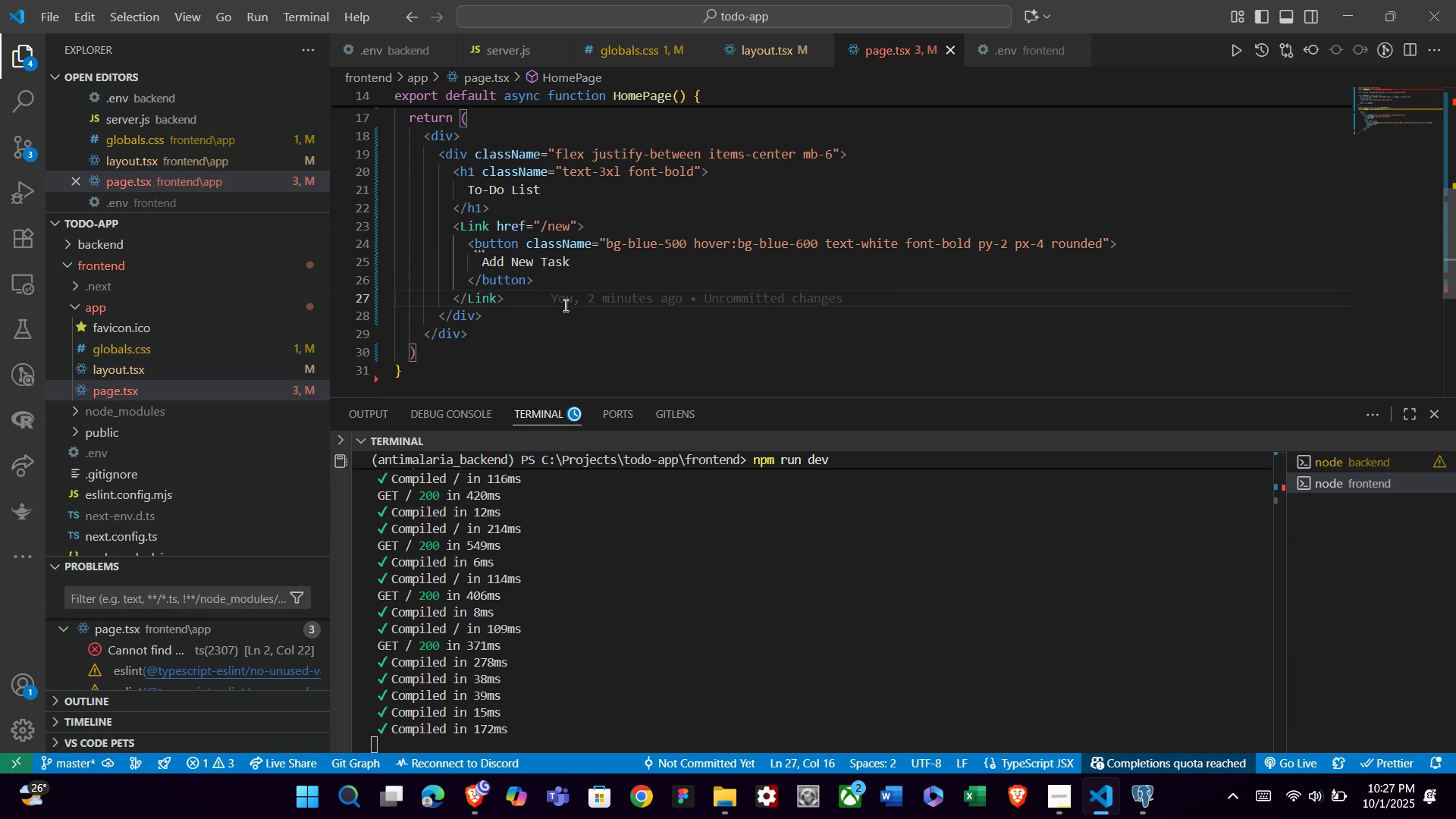 
left_click([554, 321])
 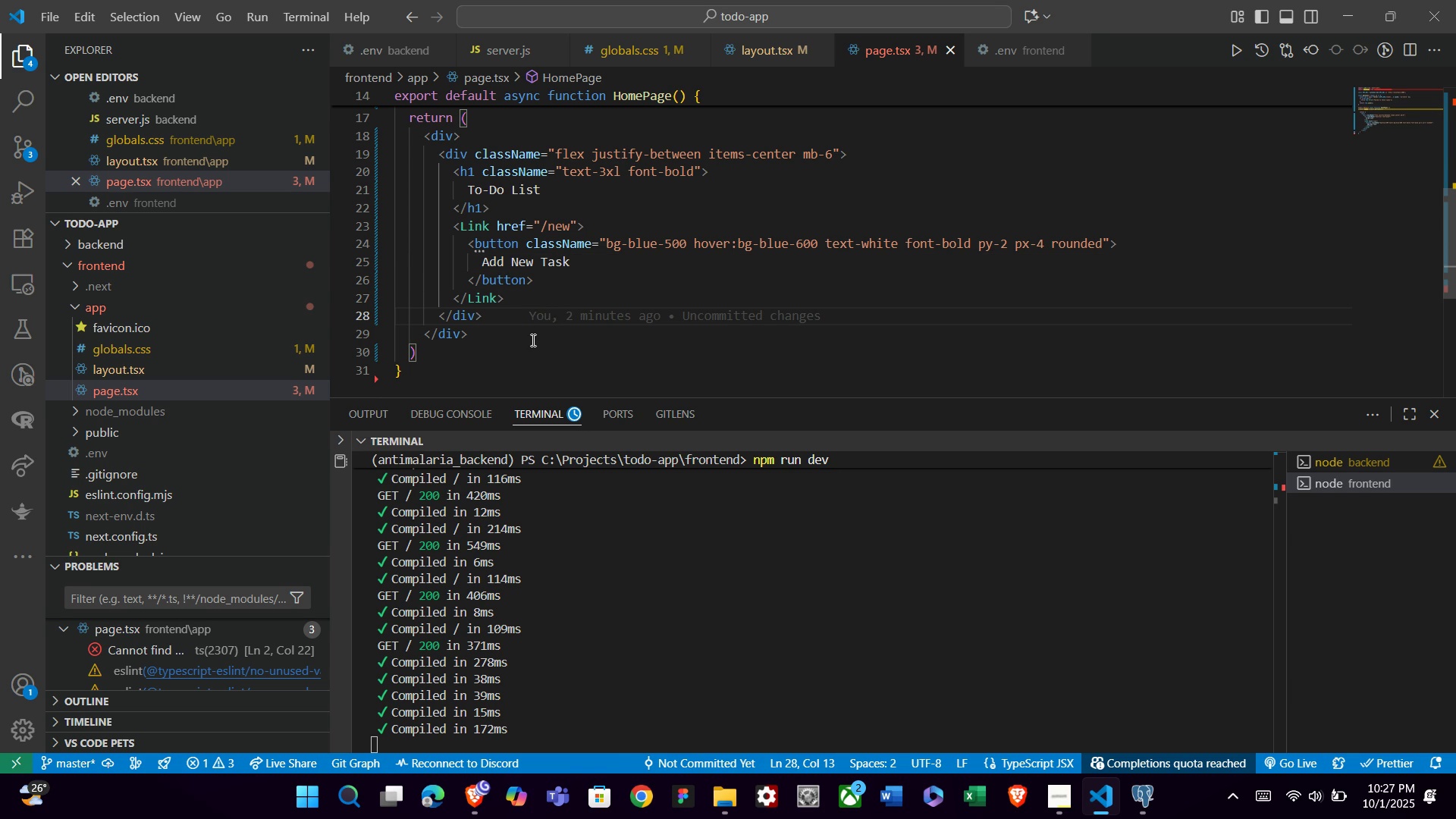 
key(Enter)
 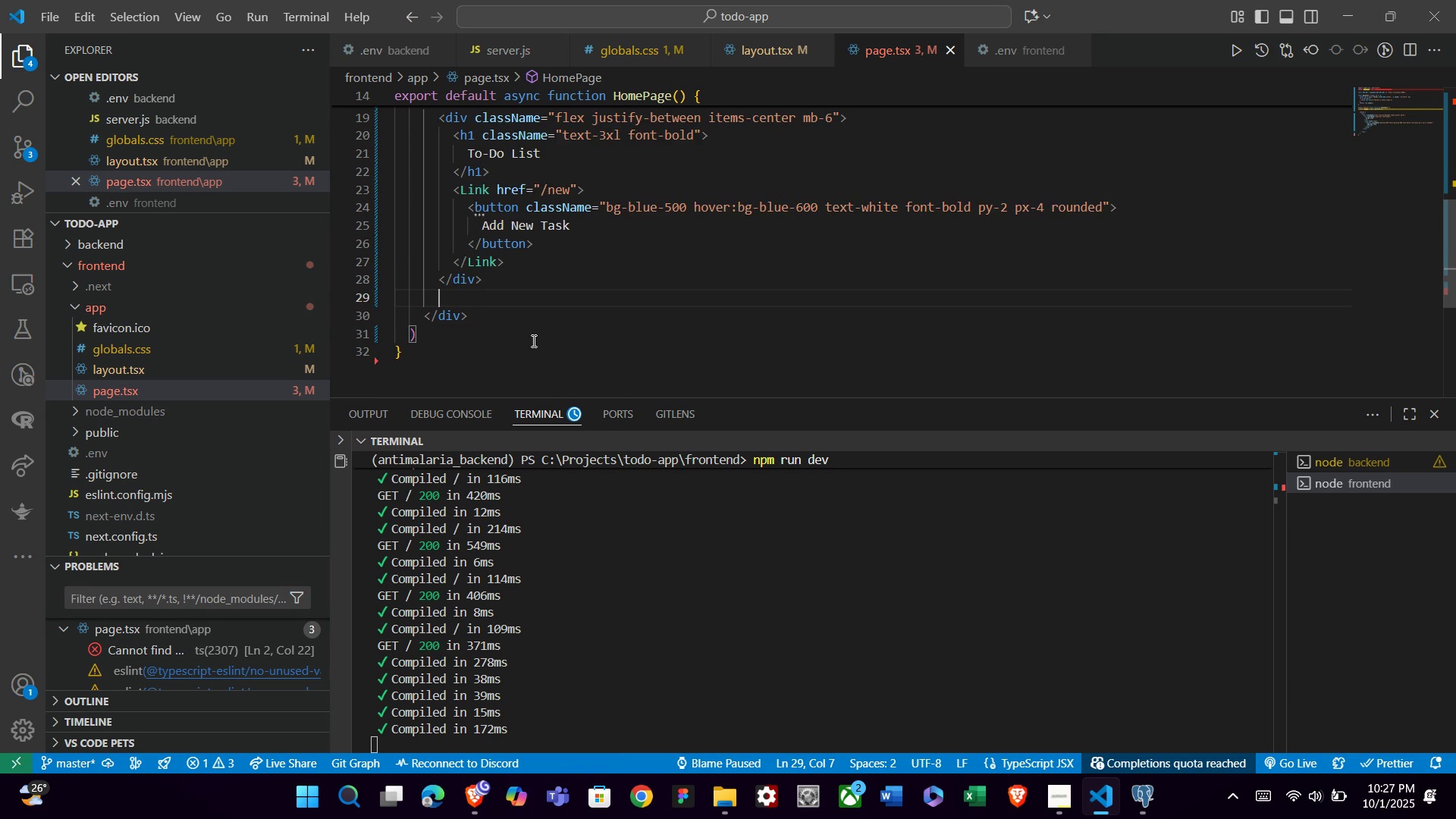 
key(Enter)
 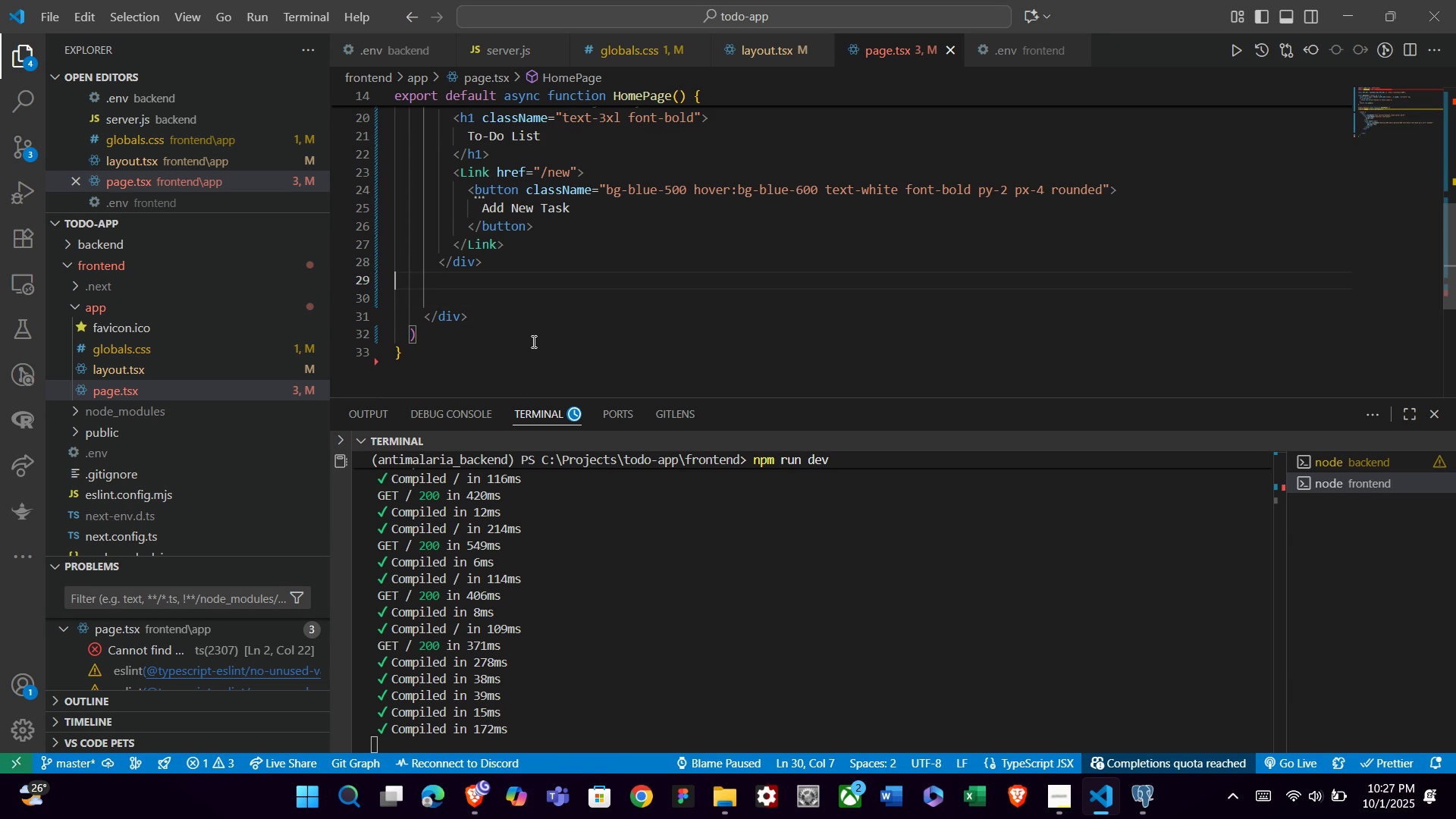 
key(ArrowUp)
 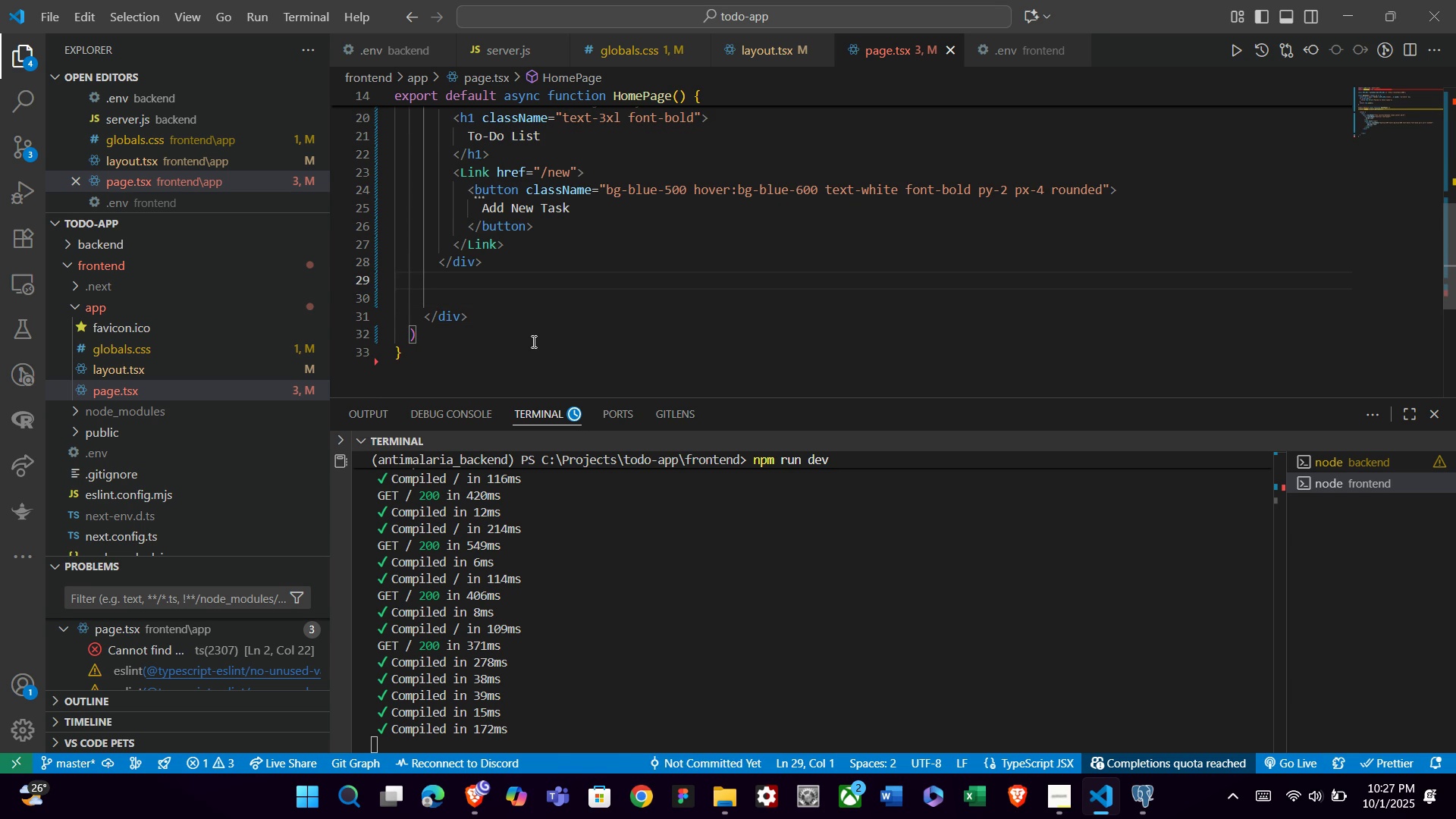 
key(Tab)
 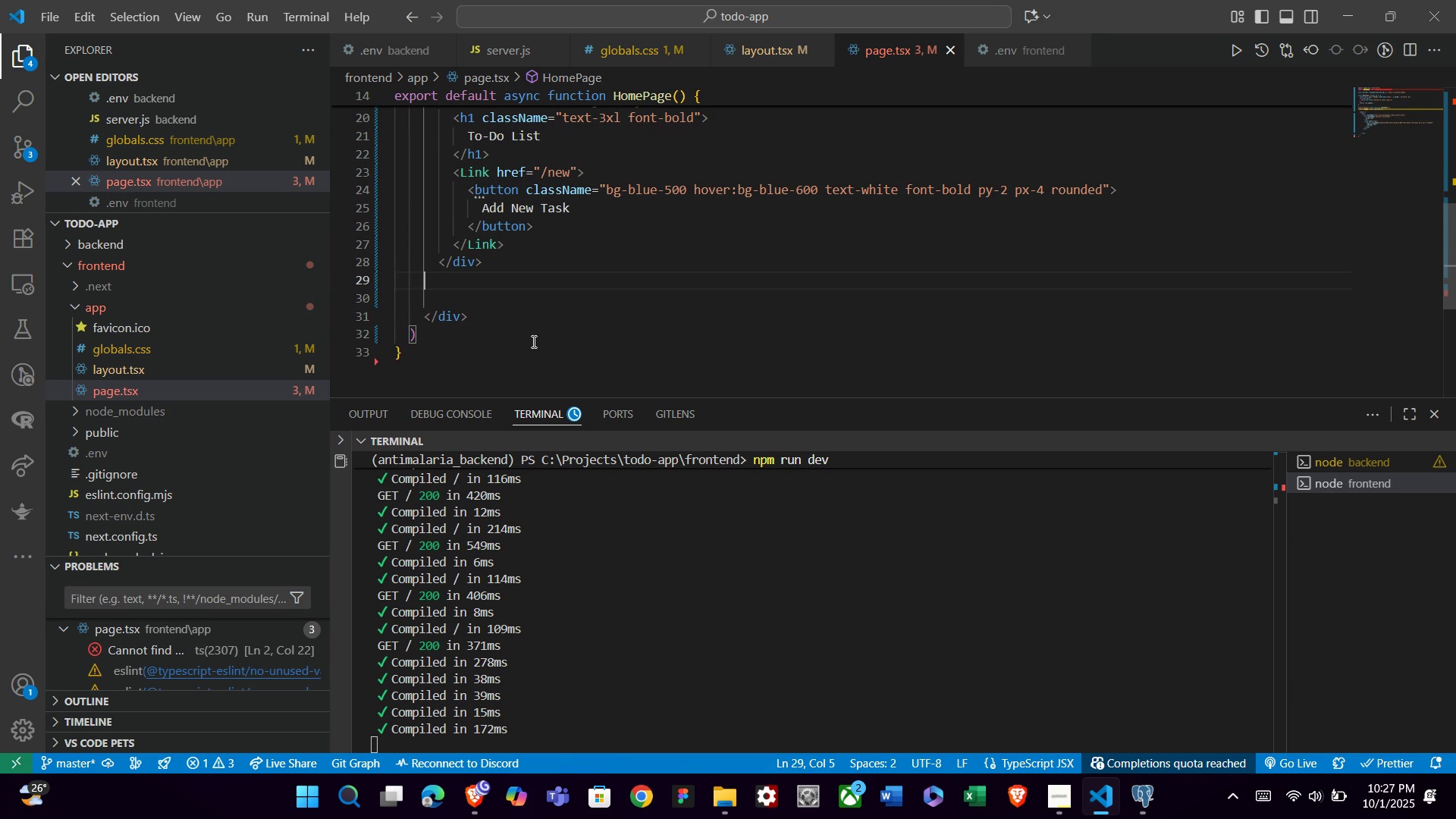 
key(Enter)
 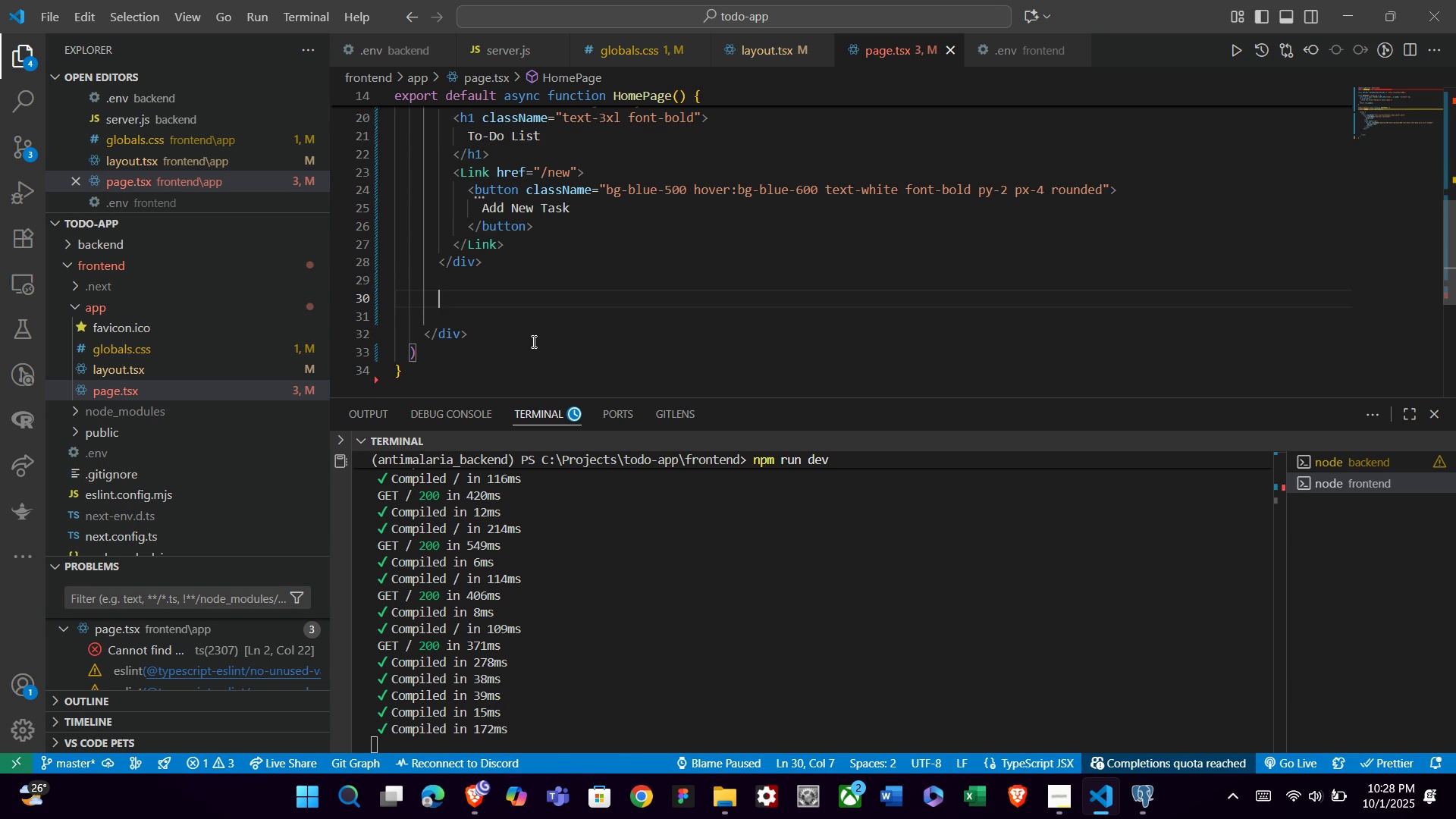 
key(Tab)
type(div)
 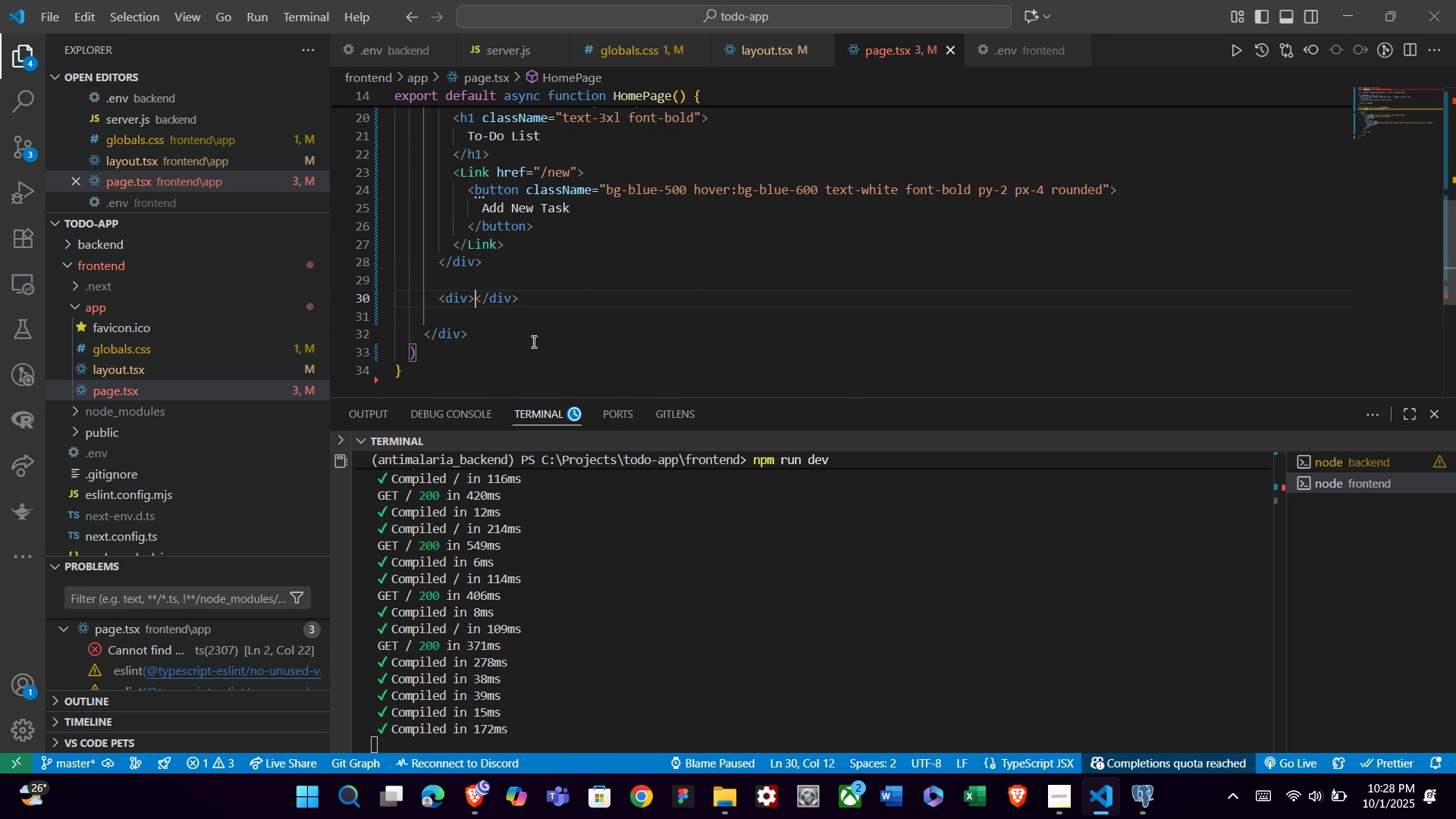 
key(Enter)
 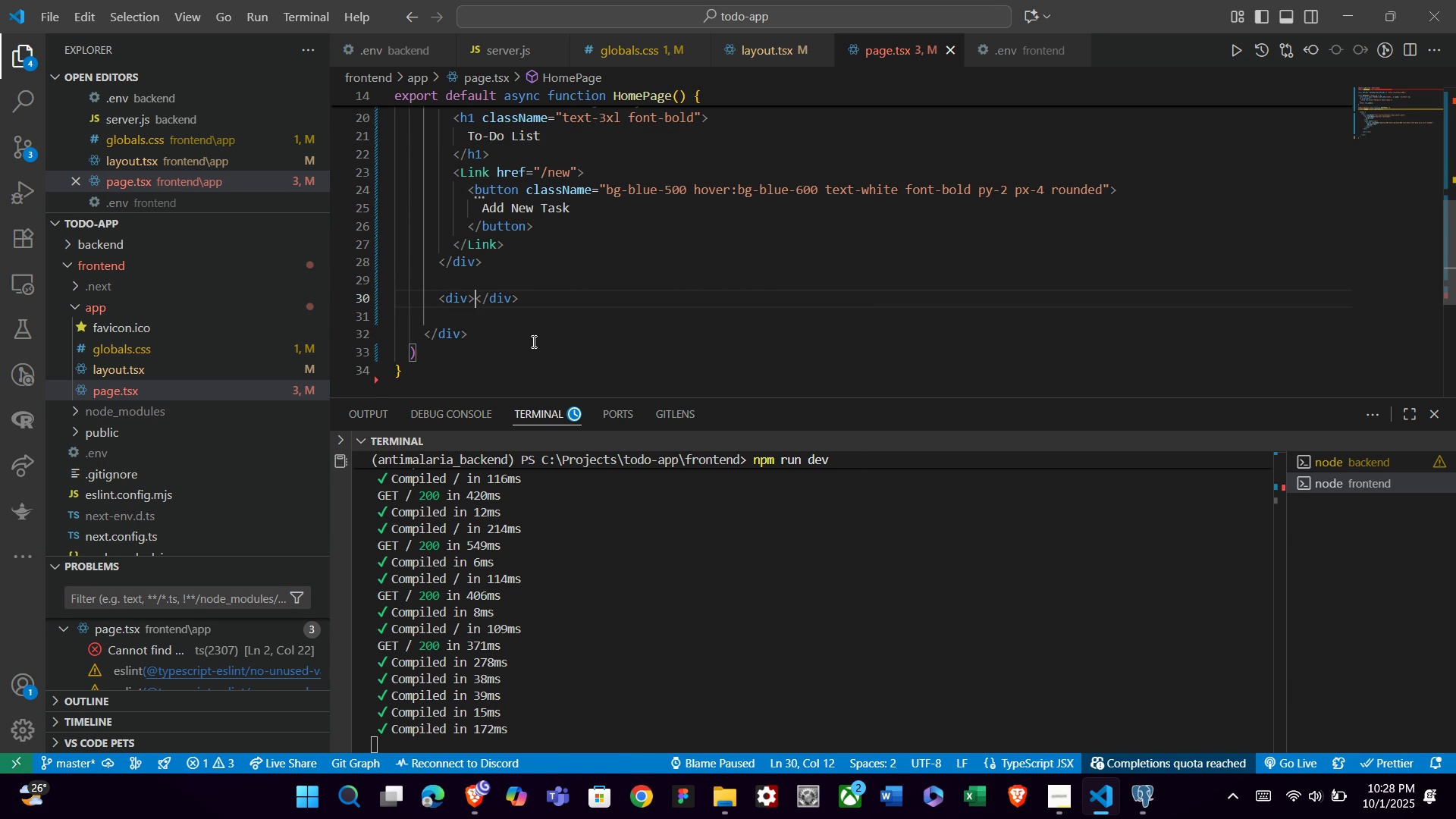 
key(Enter)
 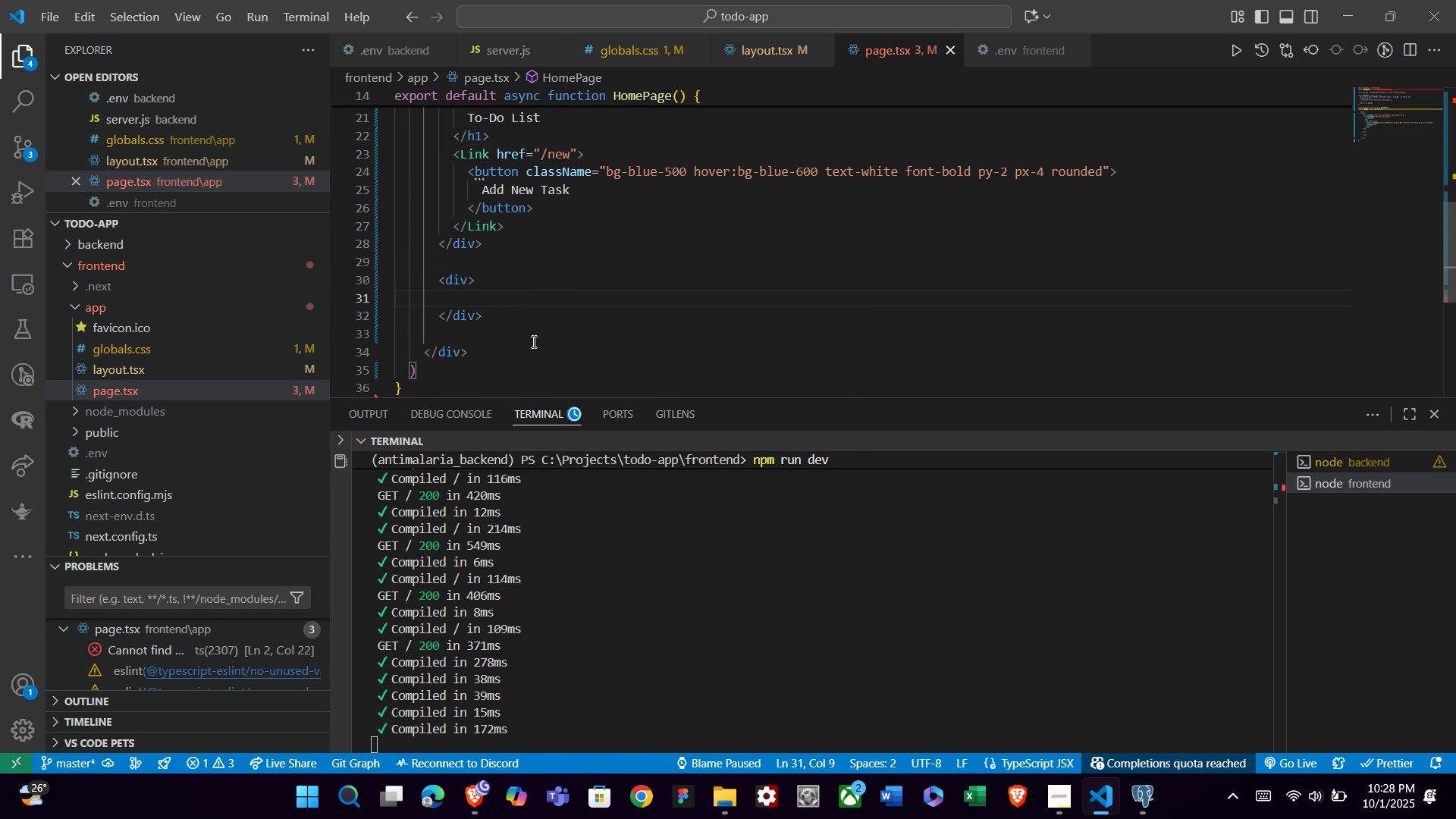 
key(ArrowUp)
 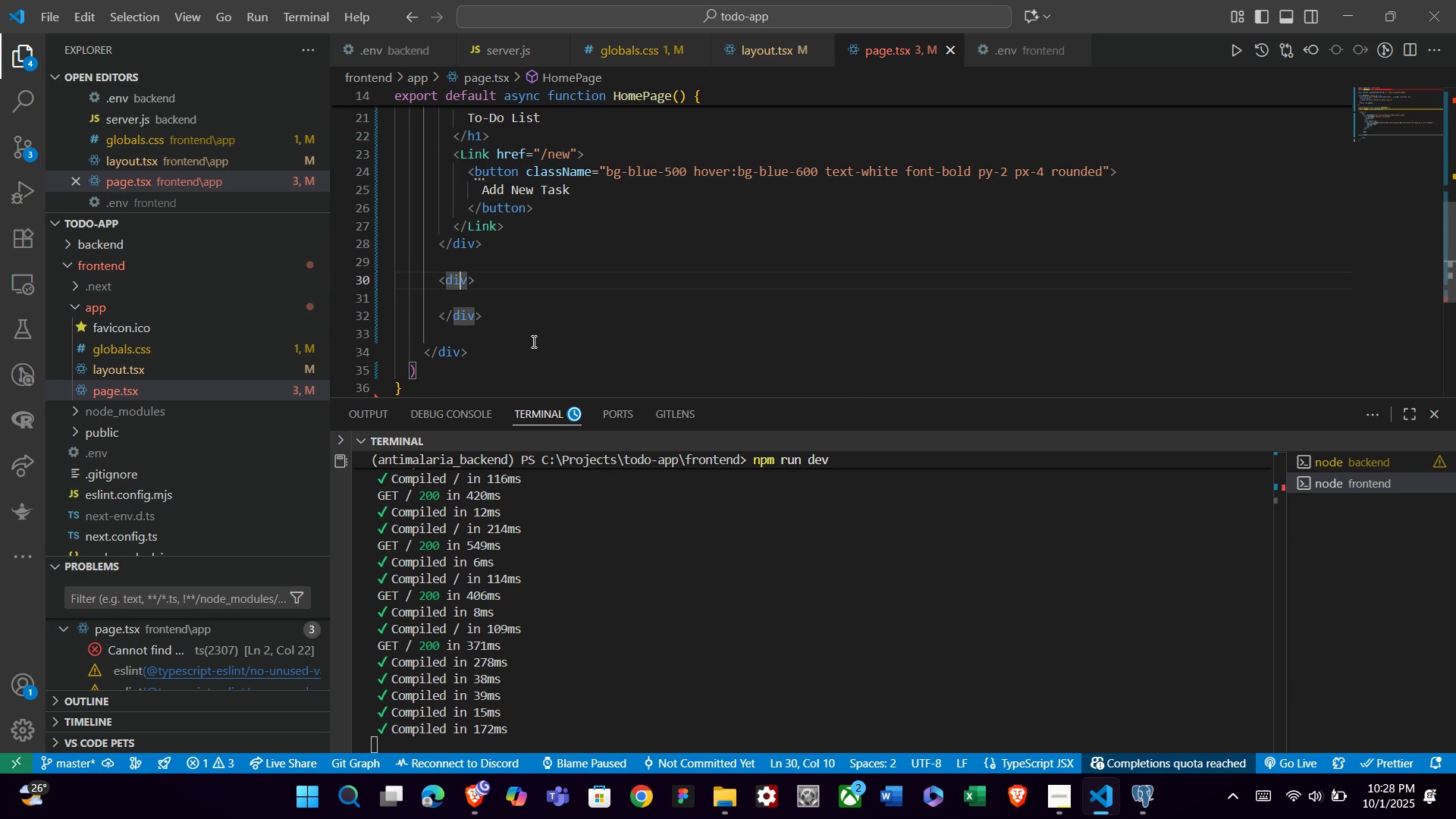 
key(ArrowRight)
 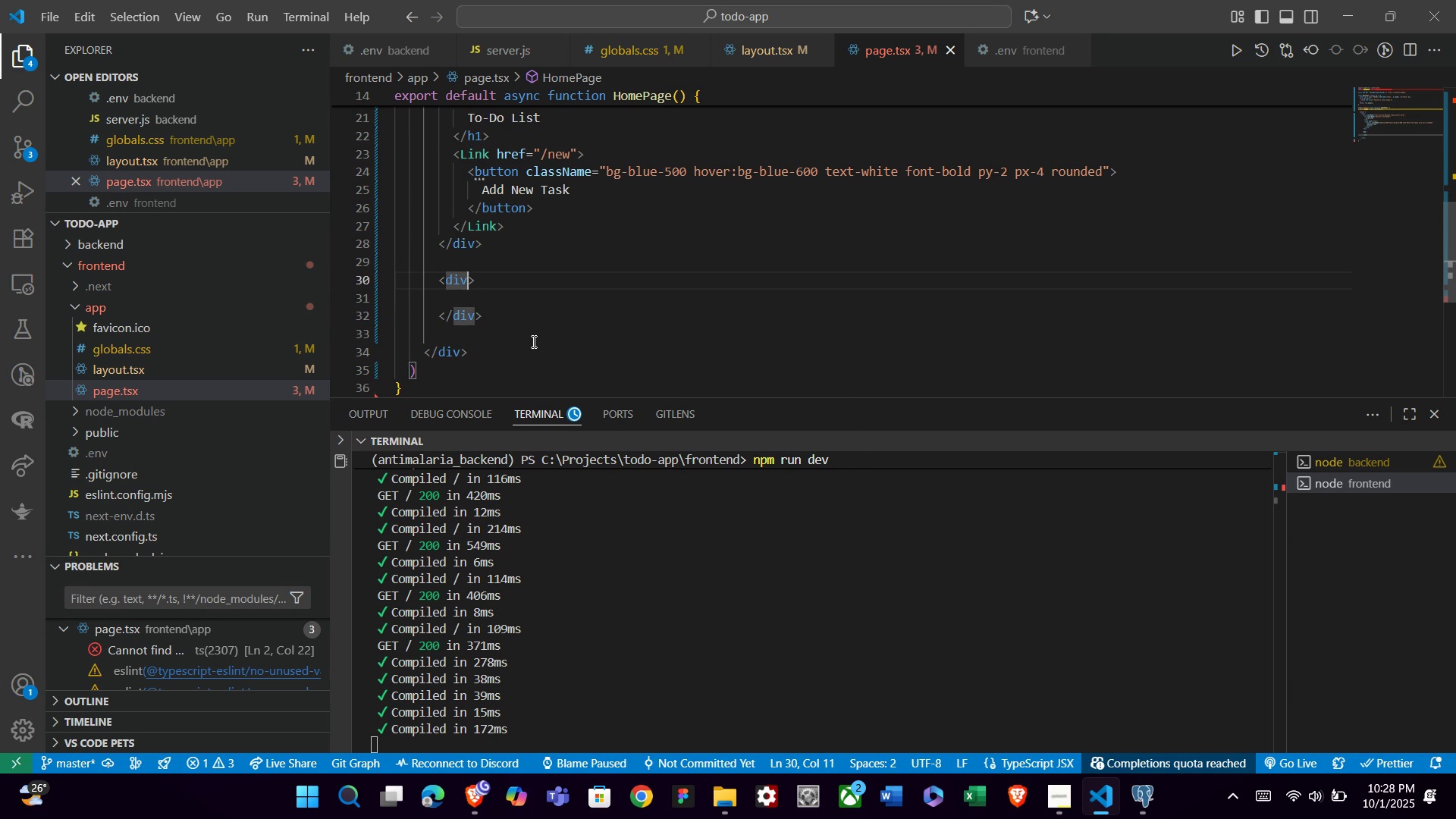 
key(ArrowRight)
 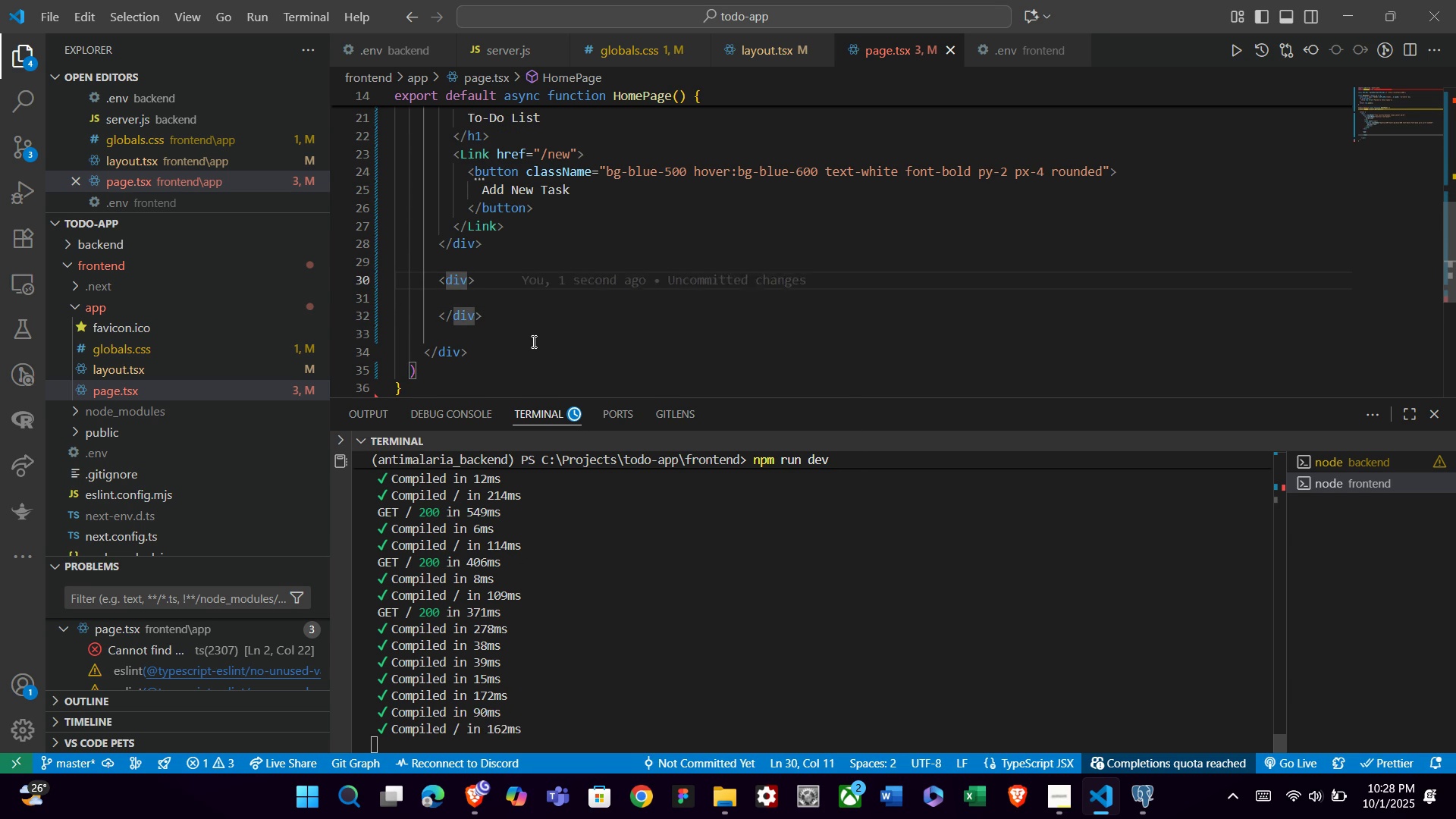 
type( clas)
 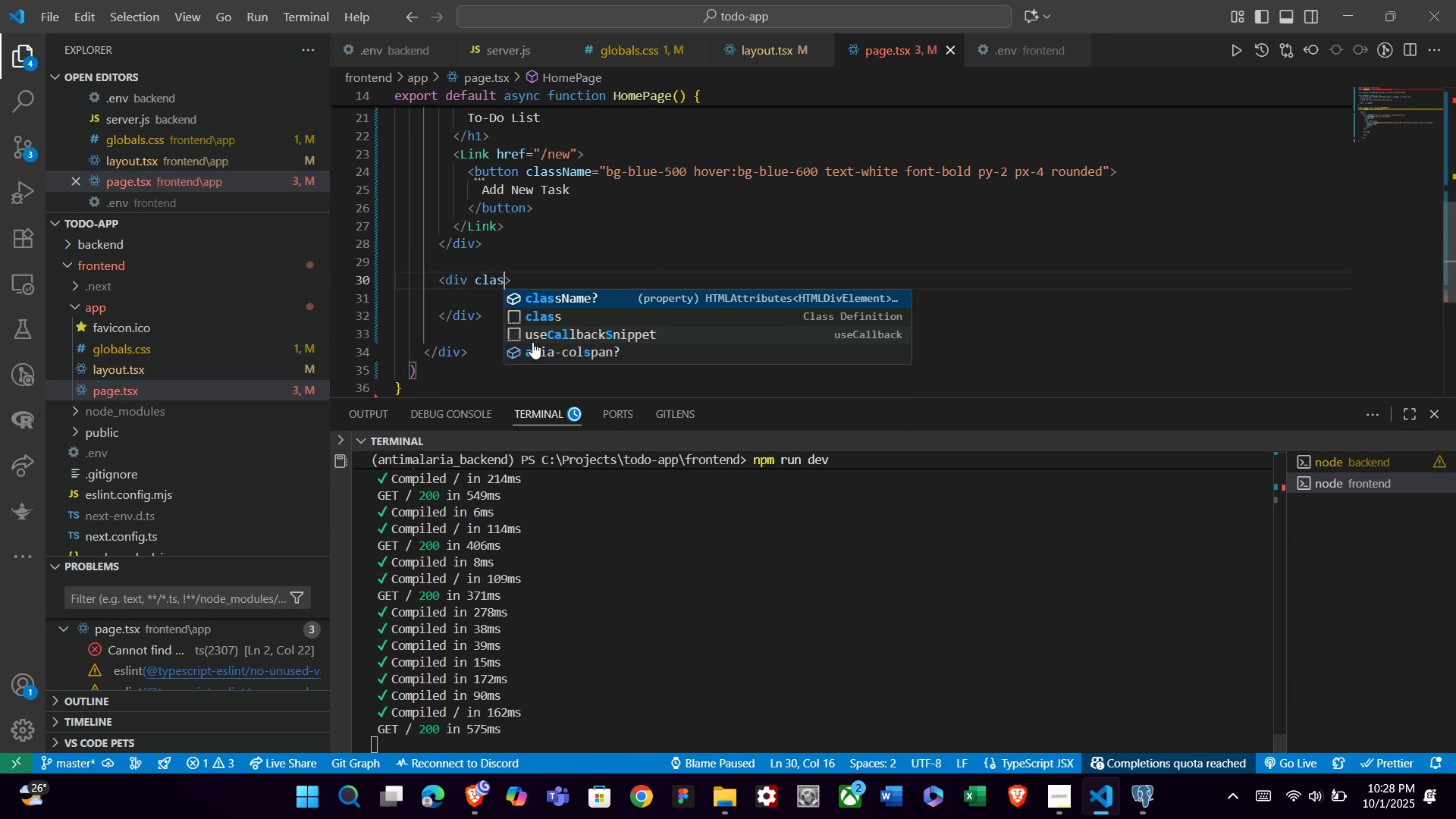 
key(Enter)
 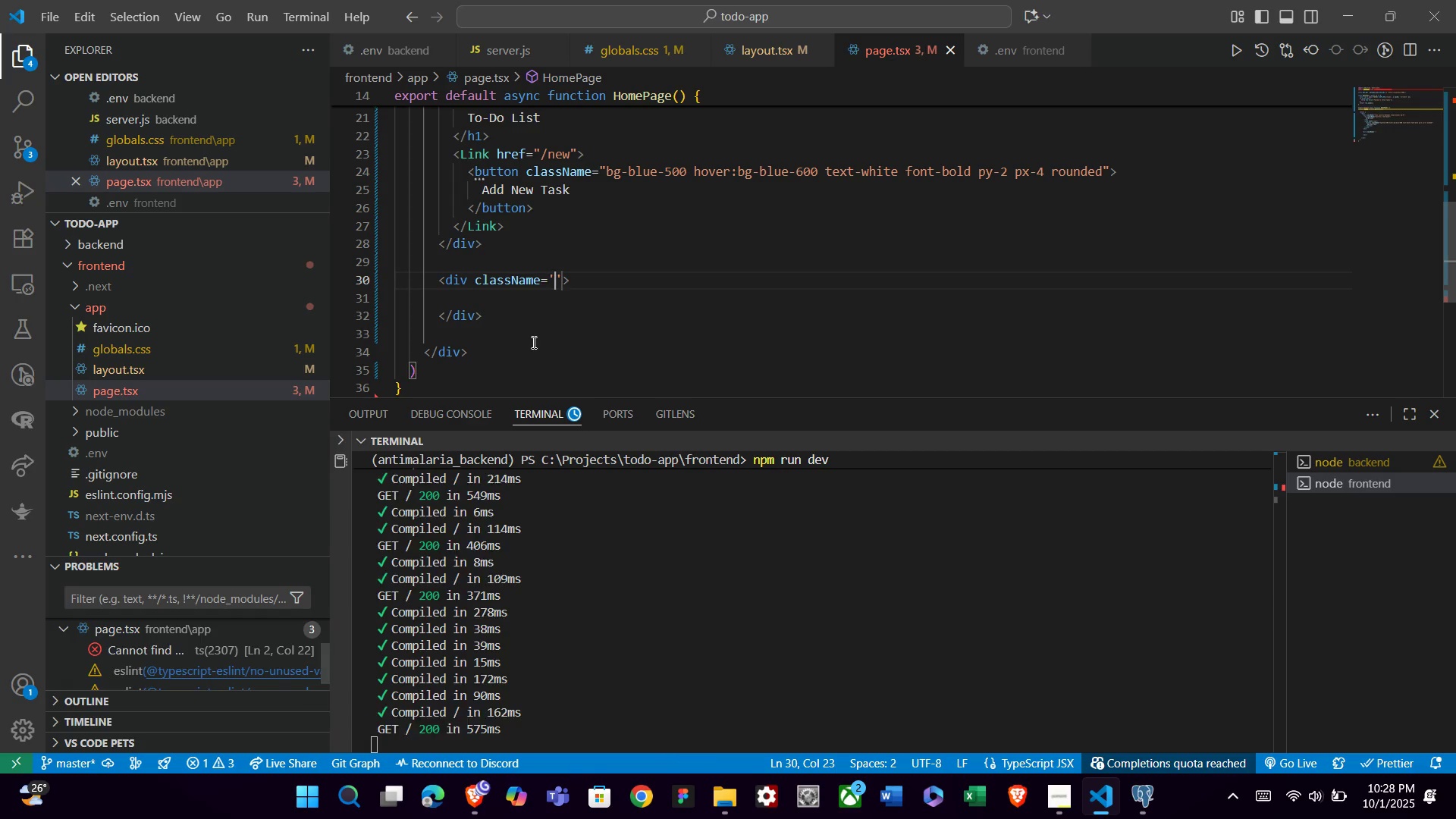 
key(ArrowRight)
 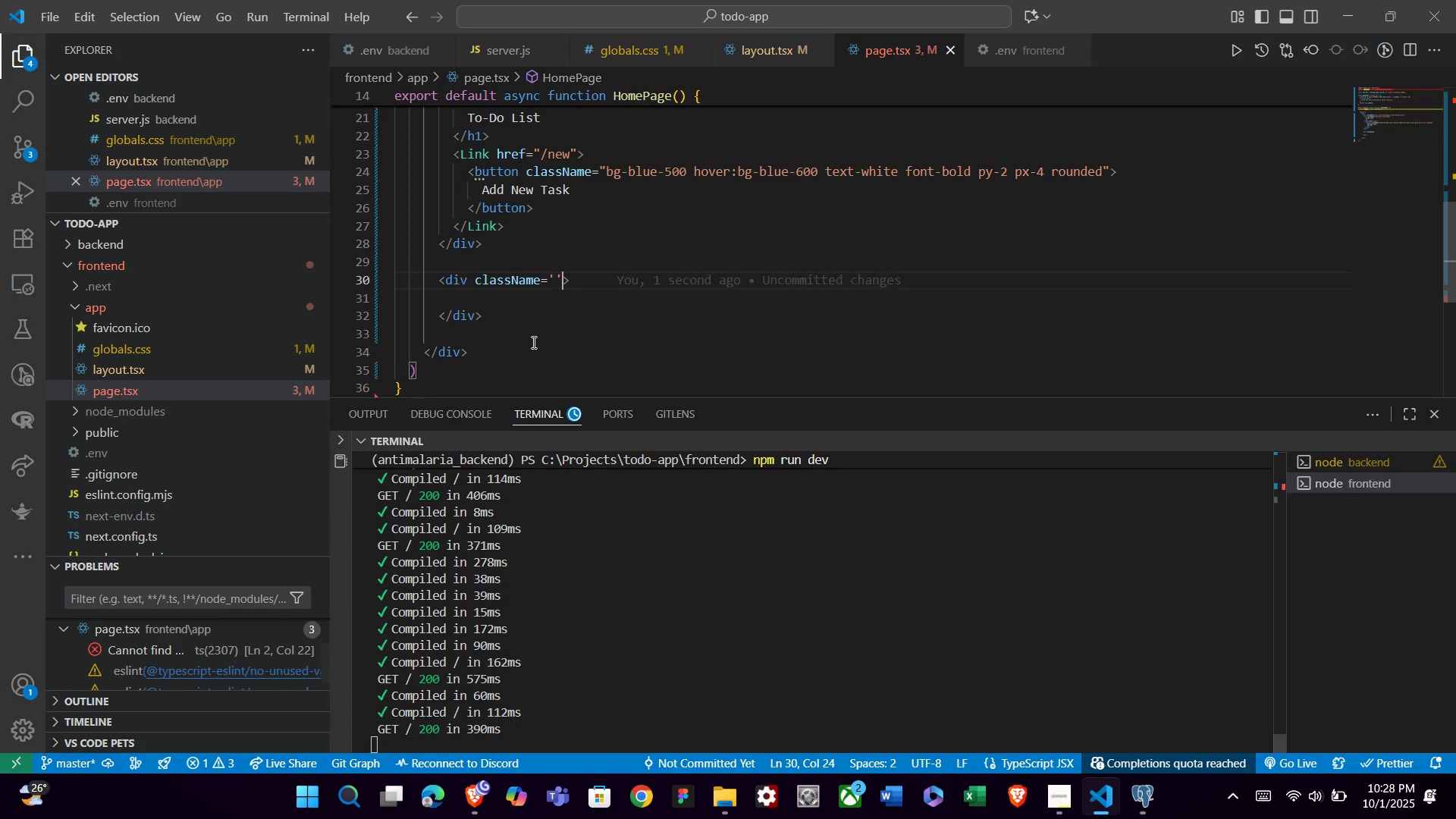 
key(Backspace)
key(Backspace)
type("space-y-3)